 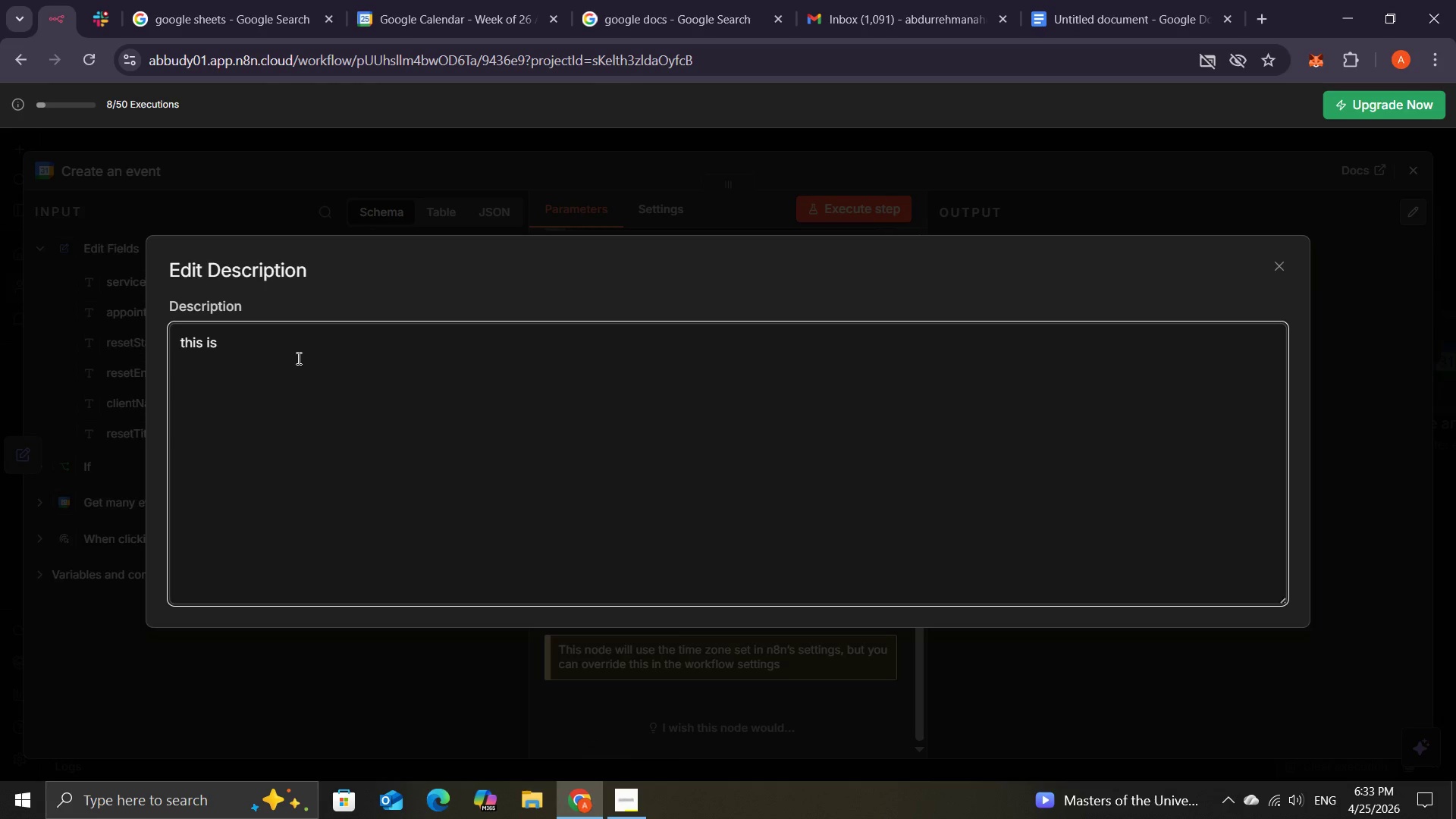 
type(an automated 30 - minute )
 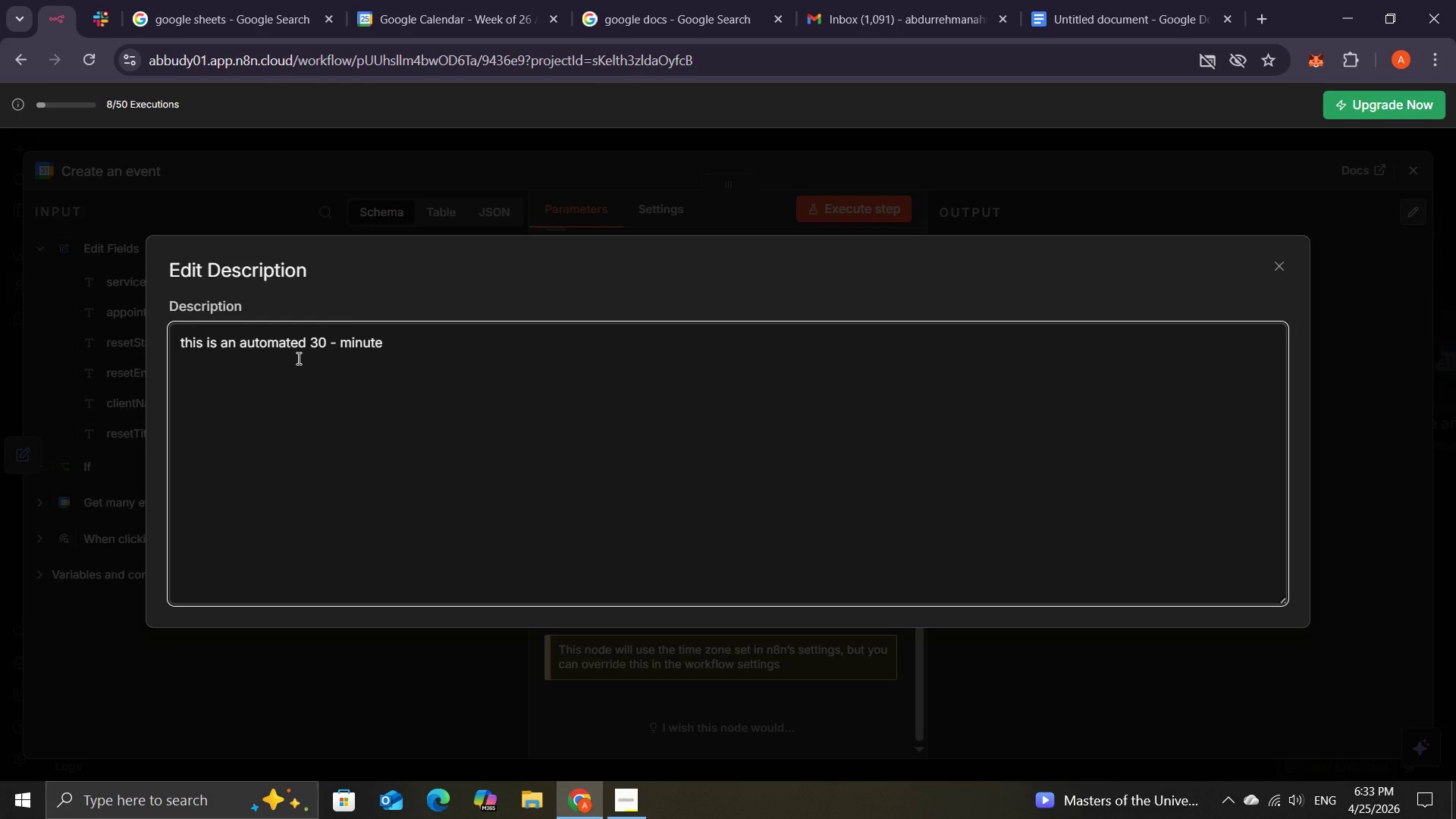 
wait(11.98)
 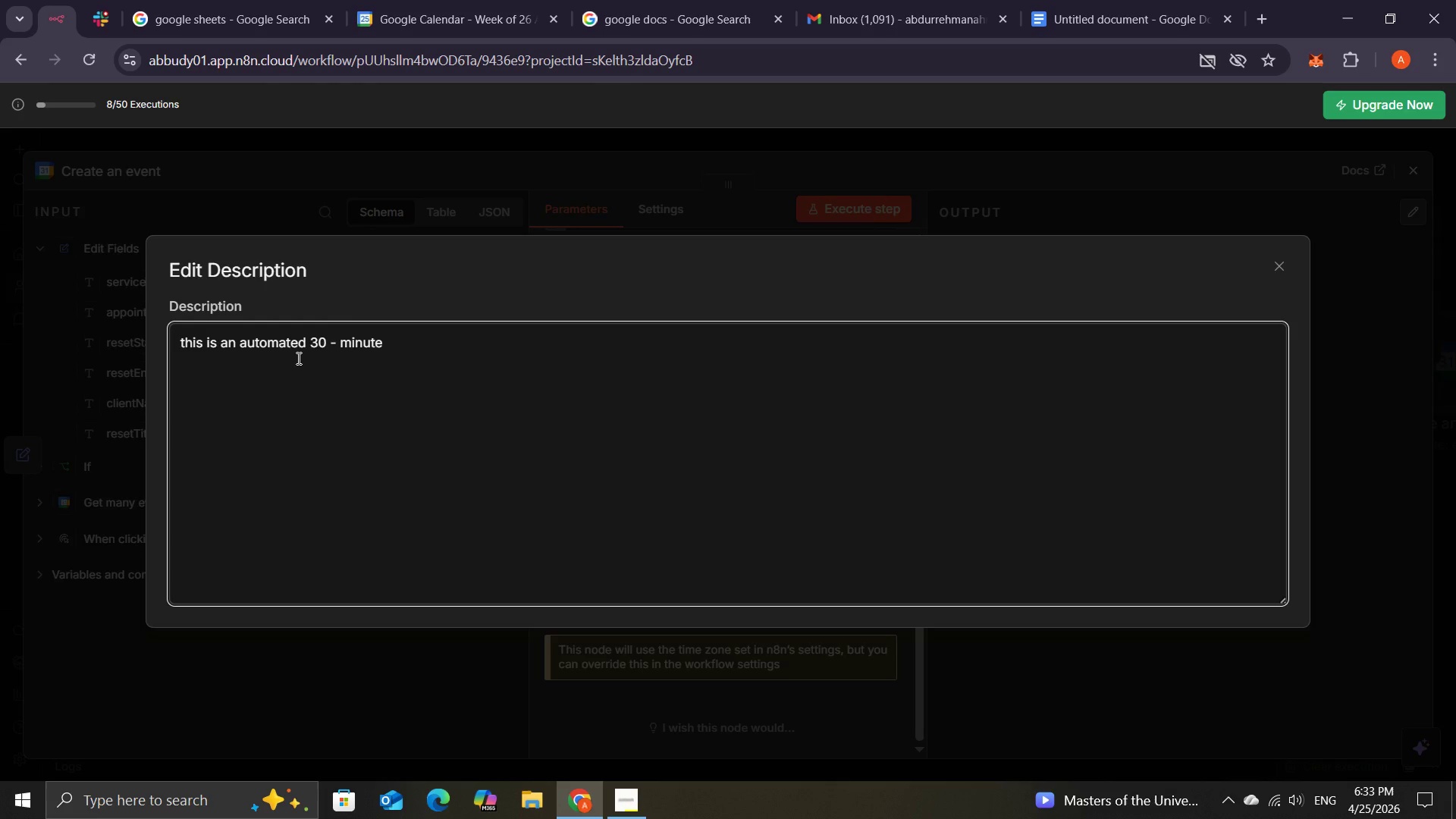 
type(reset and sanotize )
 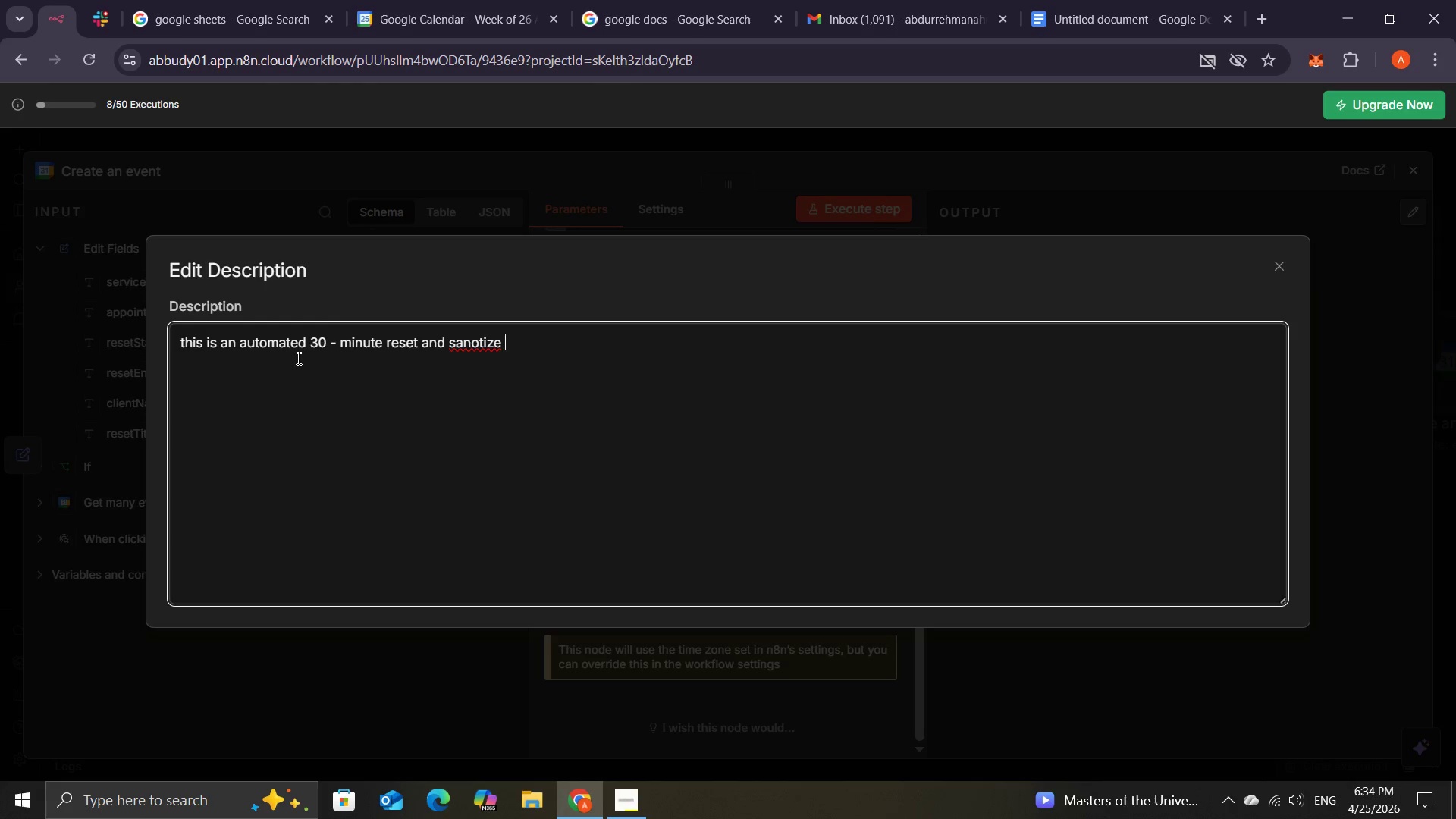 
key(ArrowLeft)
 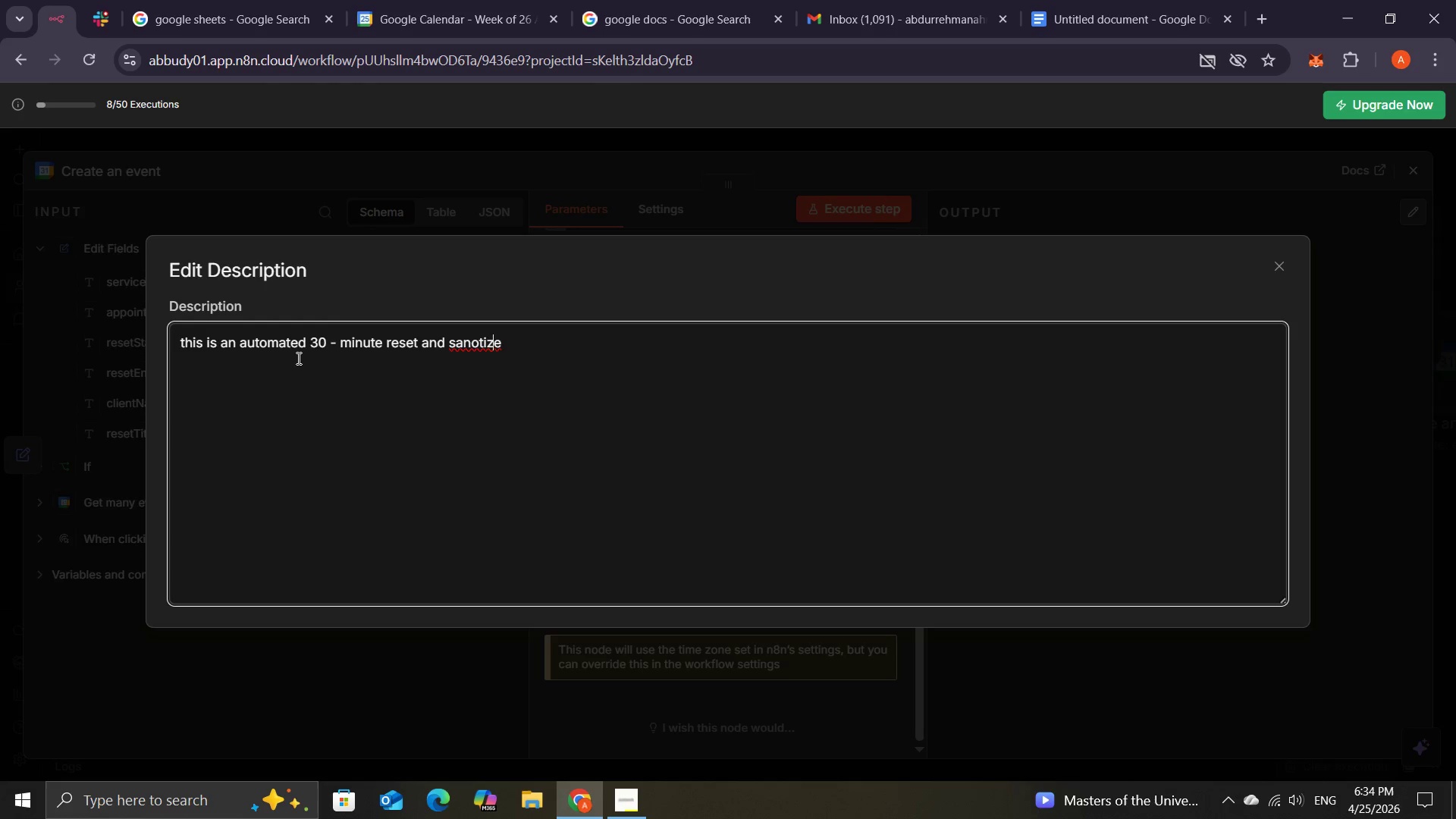 
key(ArrowLeft)
 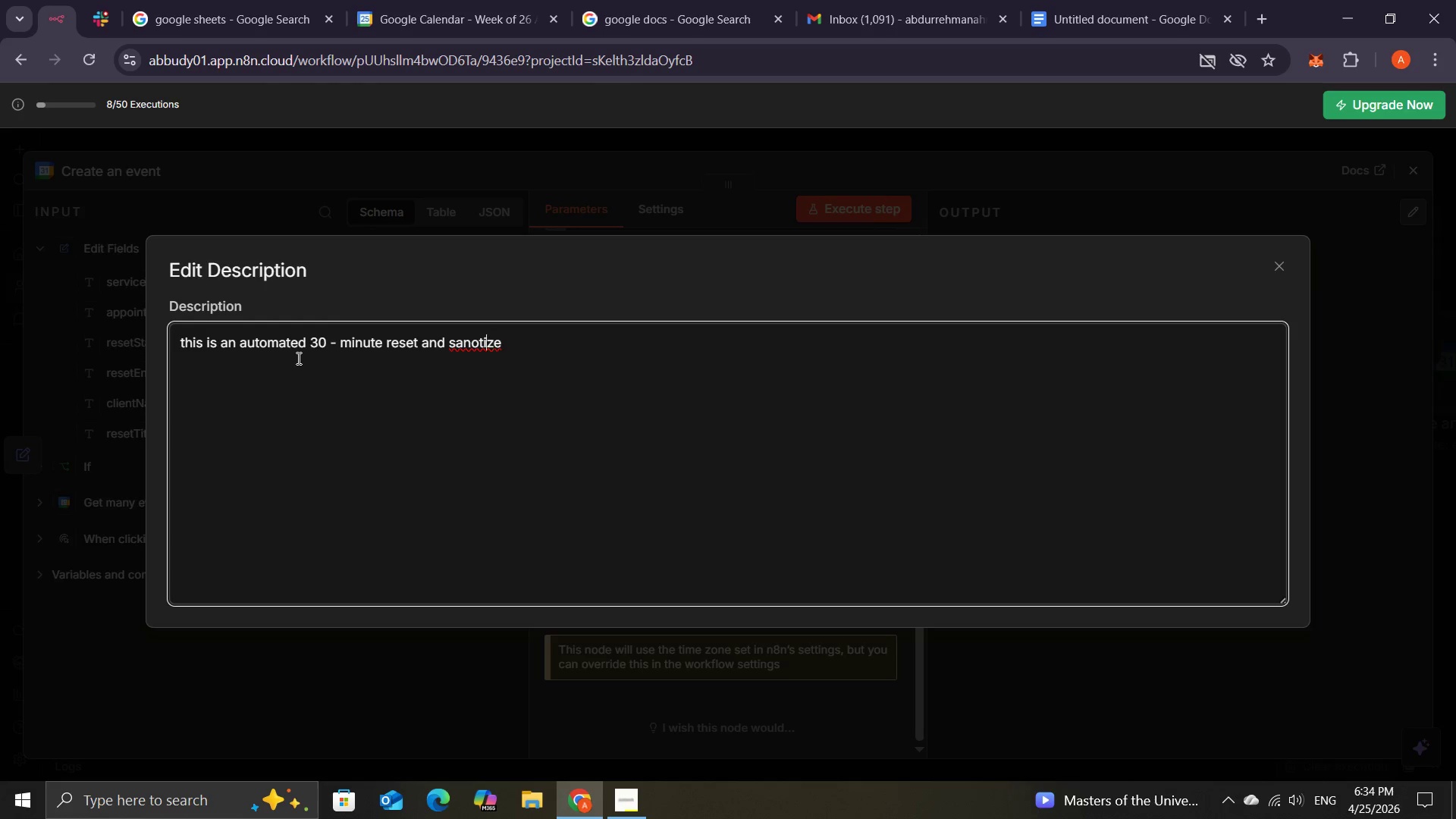 
key(ArrowLeft)
 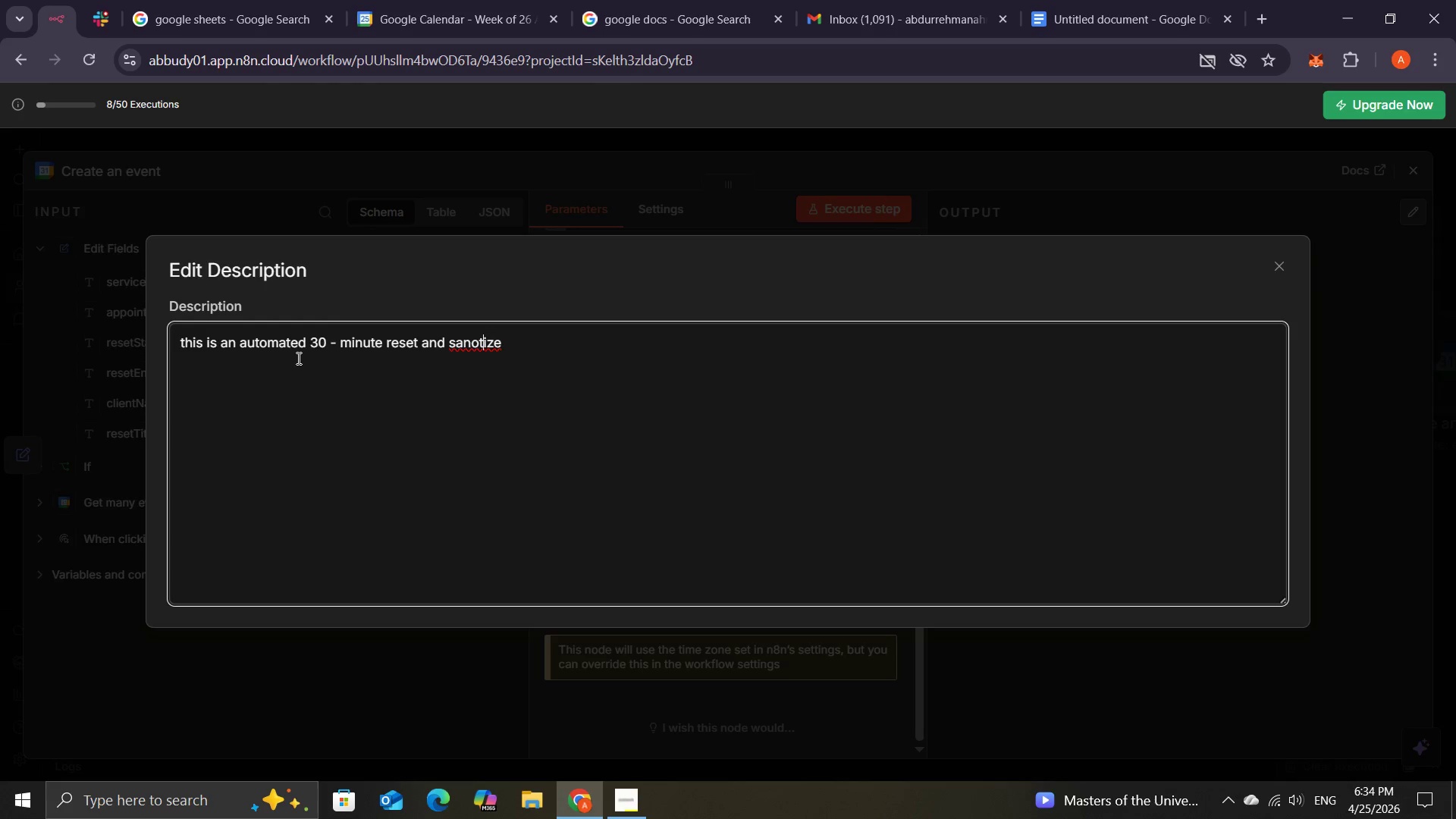 
key(ArrowLeft)
 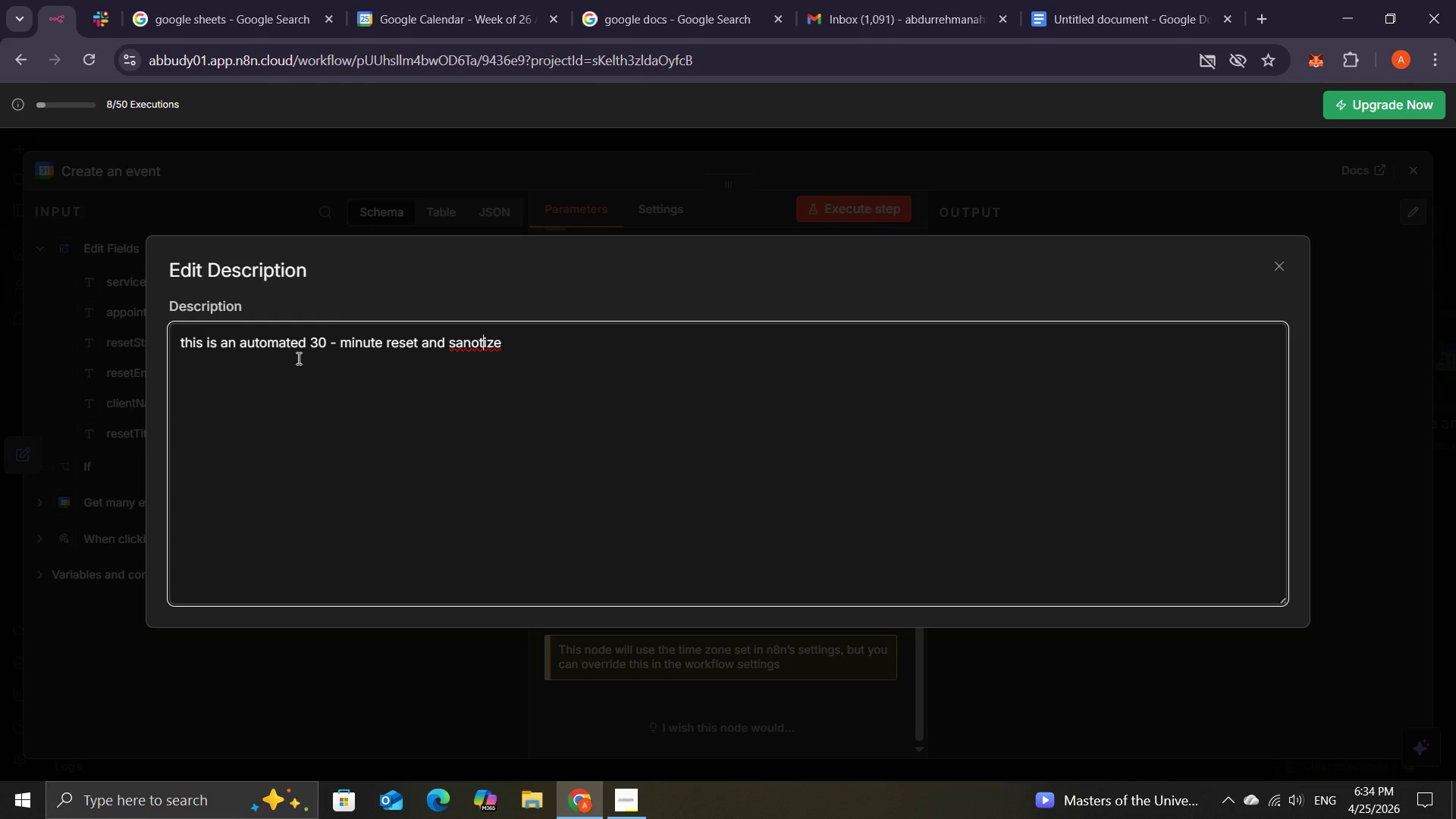 
key(ArrowLeft)
 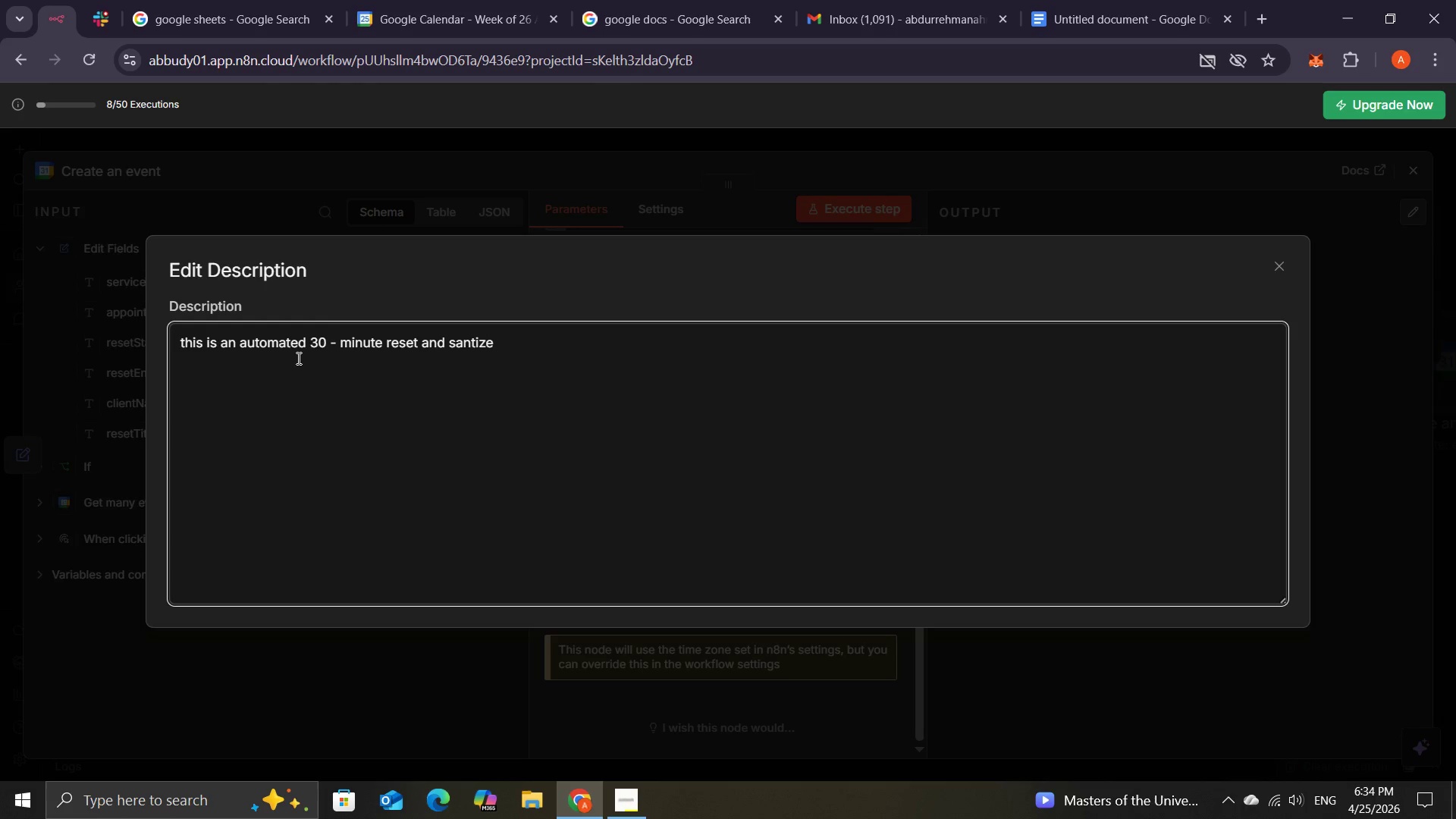 
key(Backspace)
 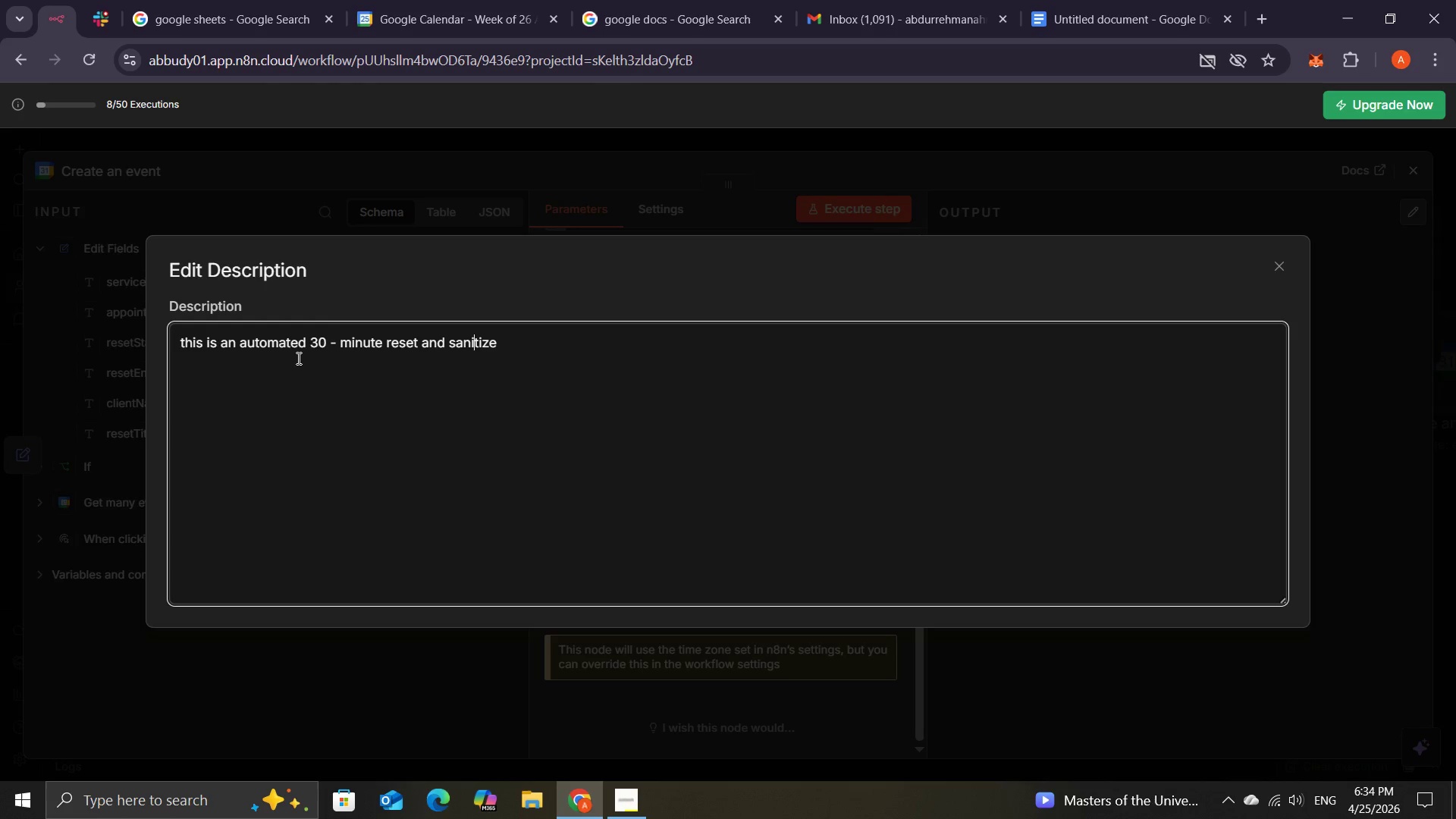 
key(I)
 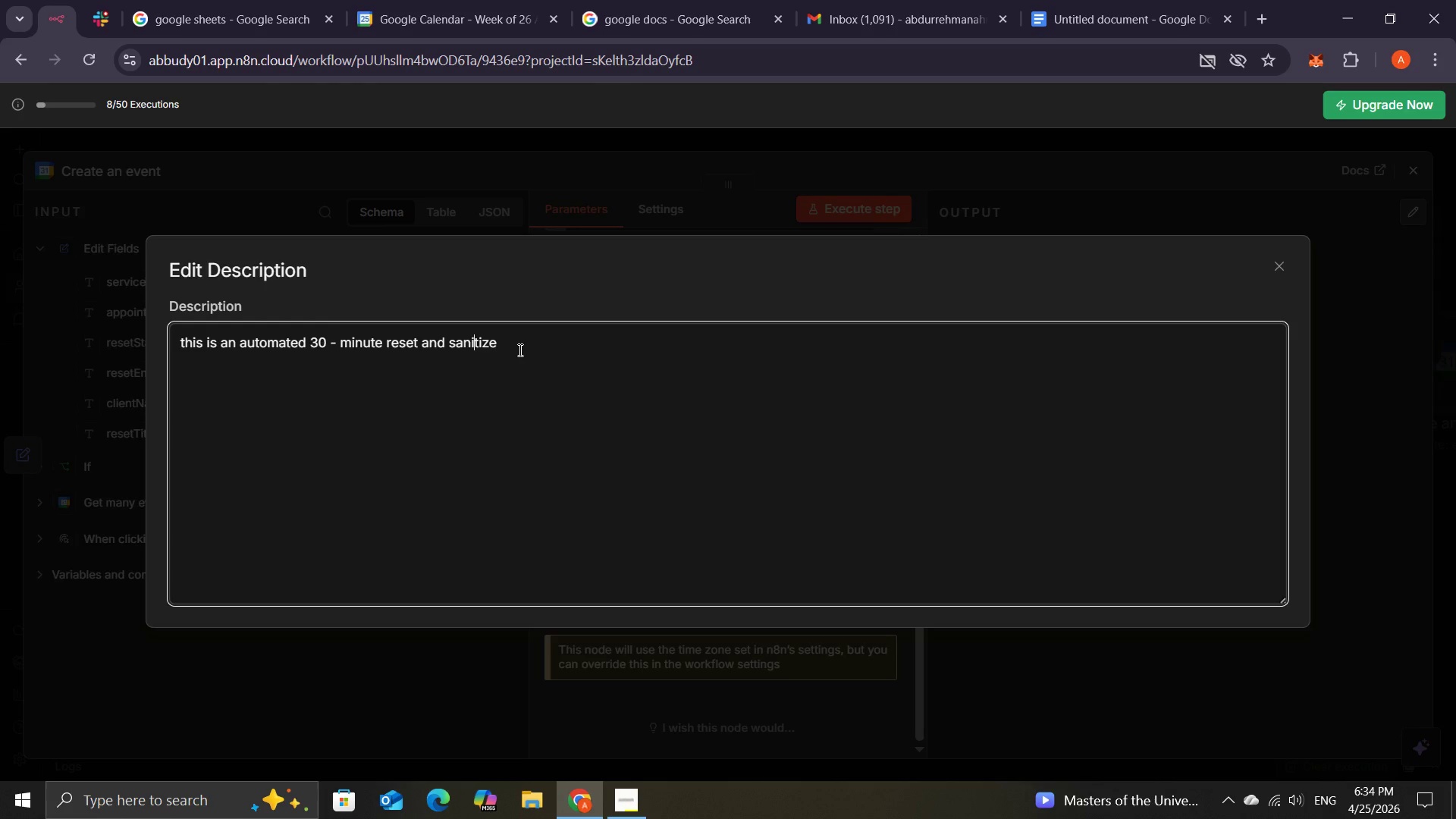 
hold_key(key=ArrowRight, duration=0.64)
 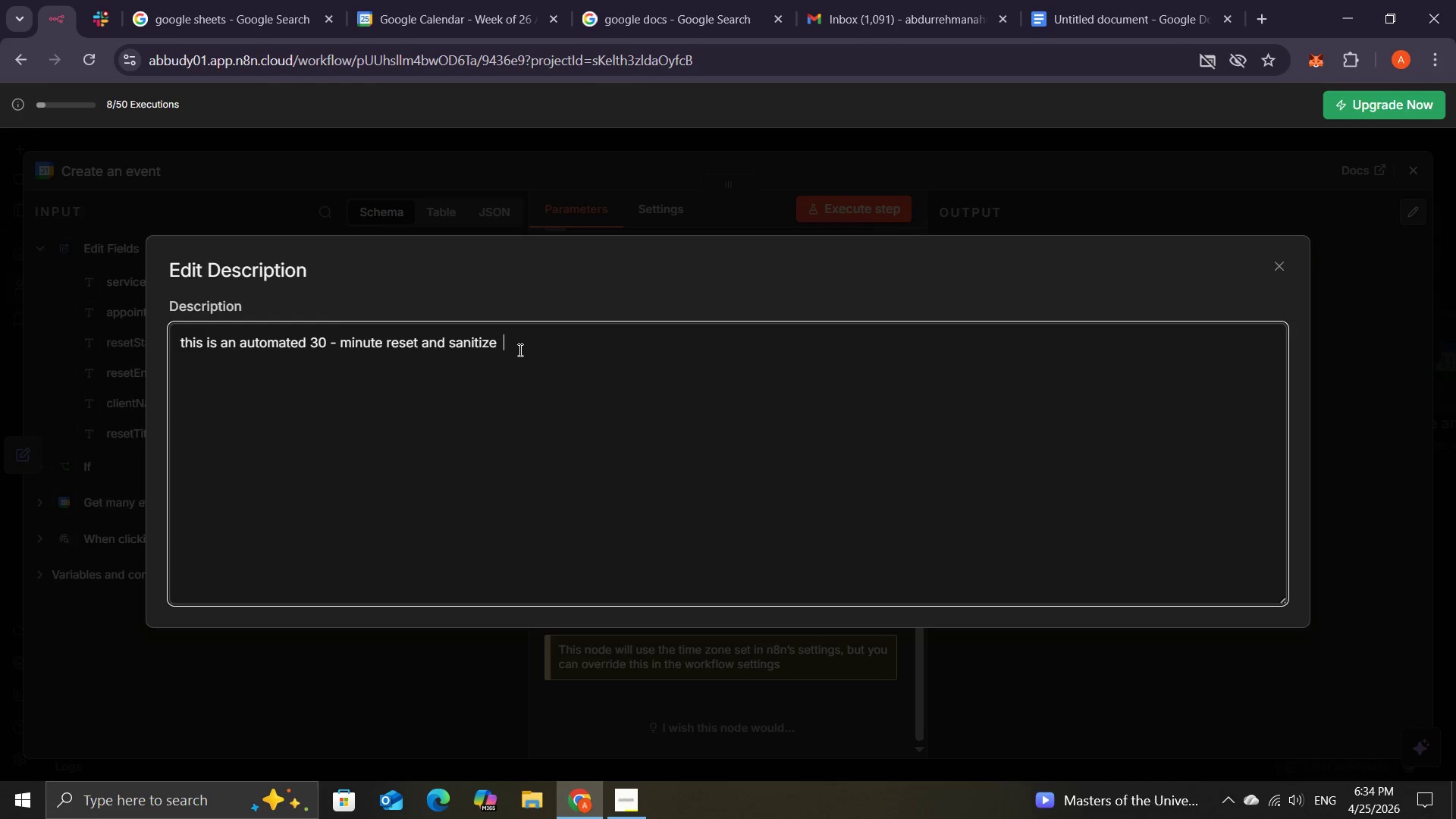 
key(Space)
 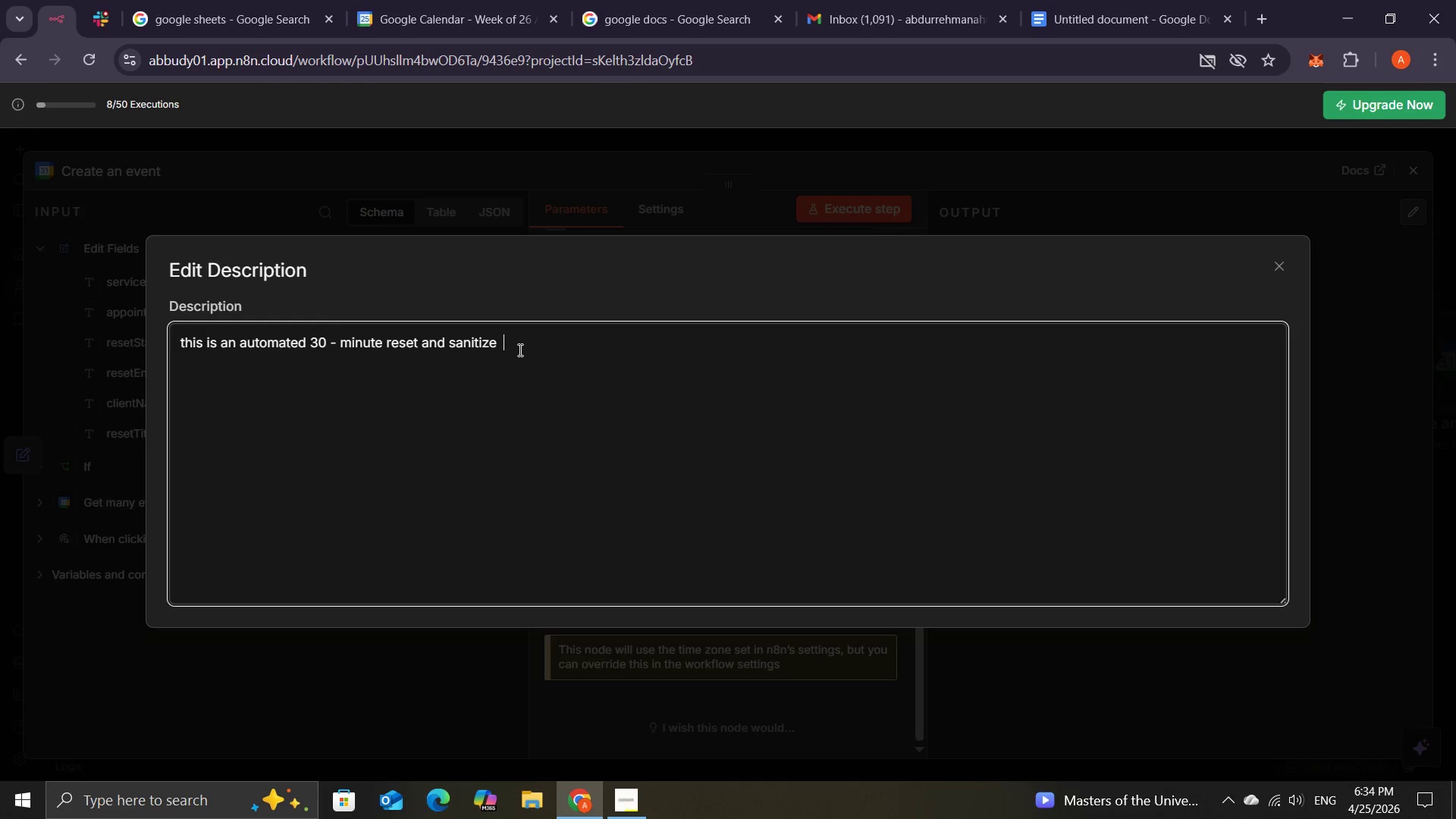 
wait(5.5)
 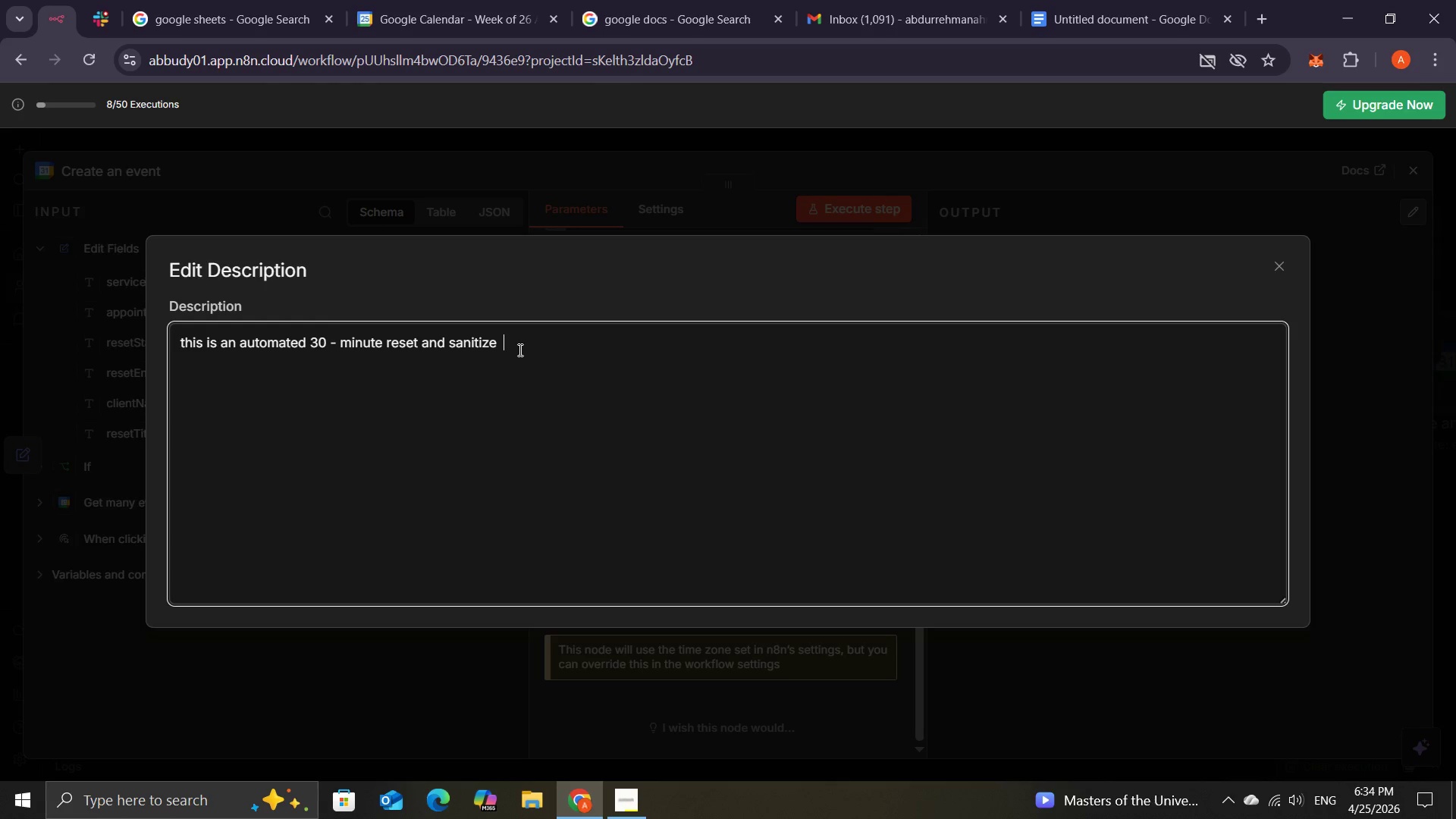 
type(block created by )
 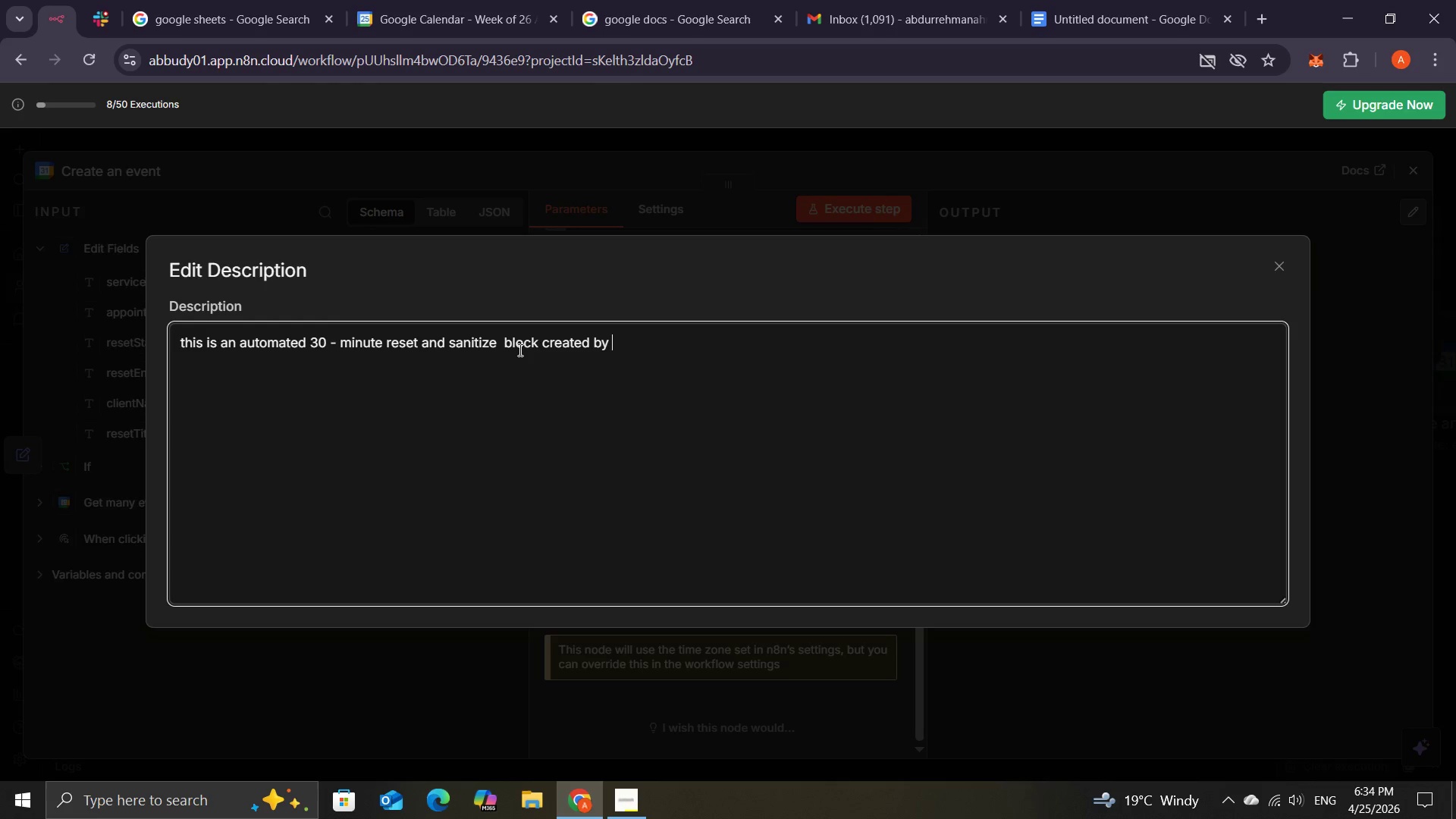 
type(n8n.)
 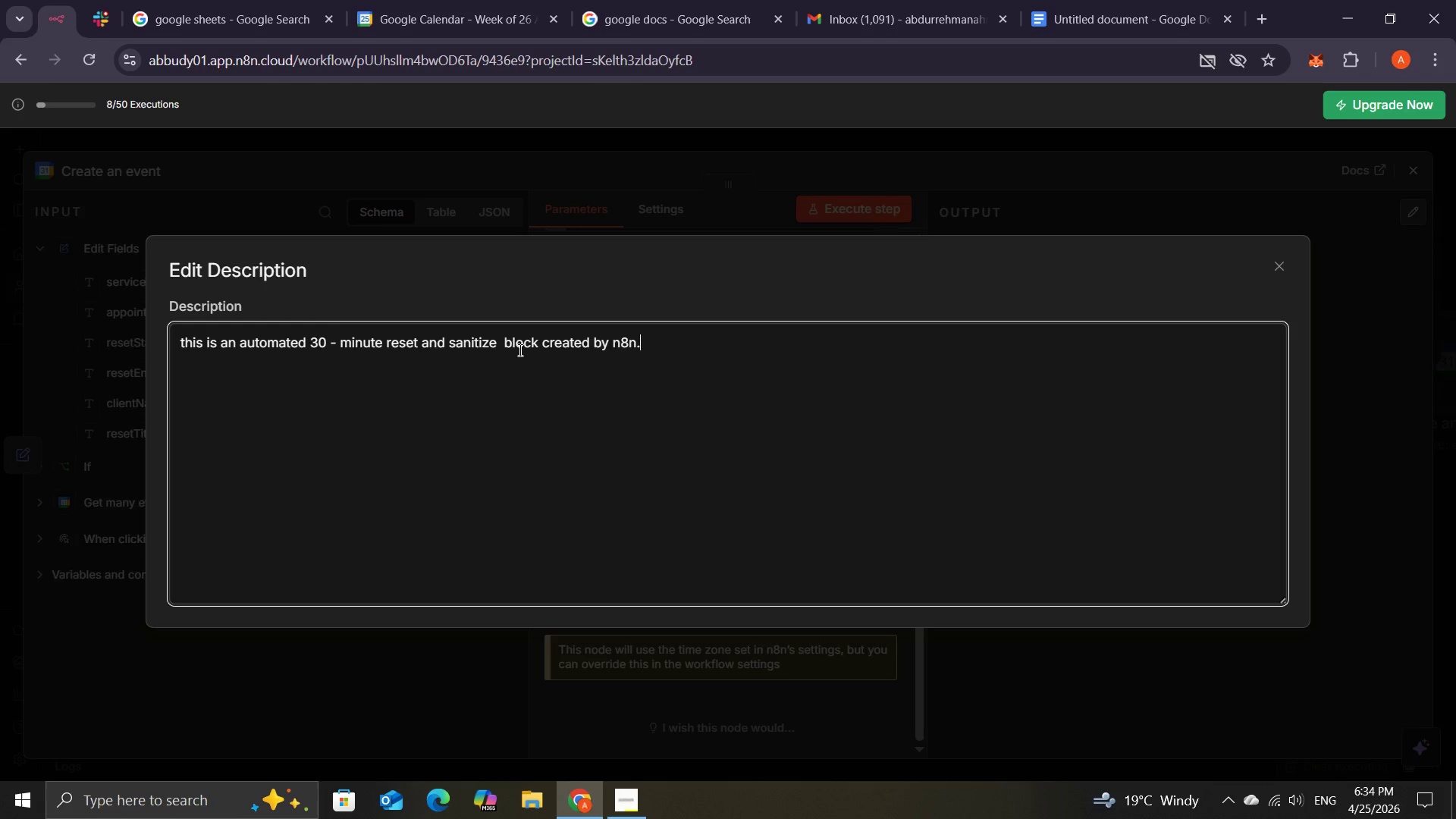 
wait(5.92)
 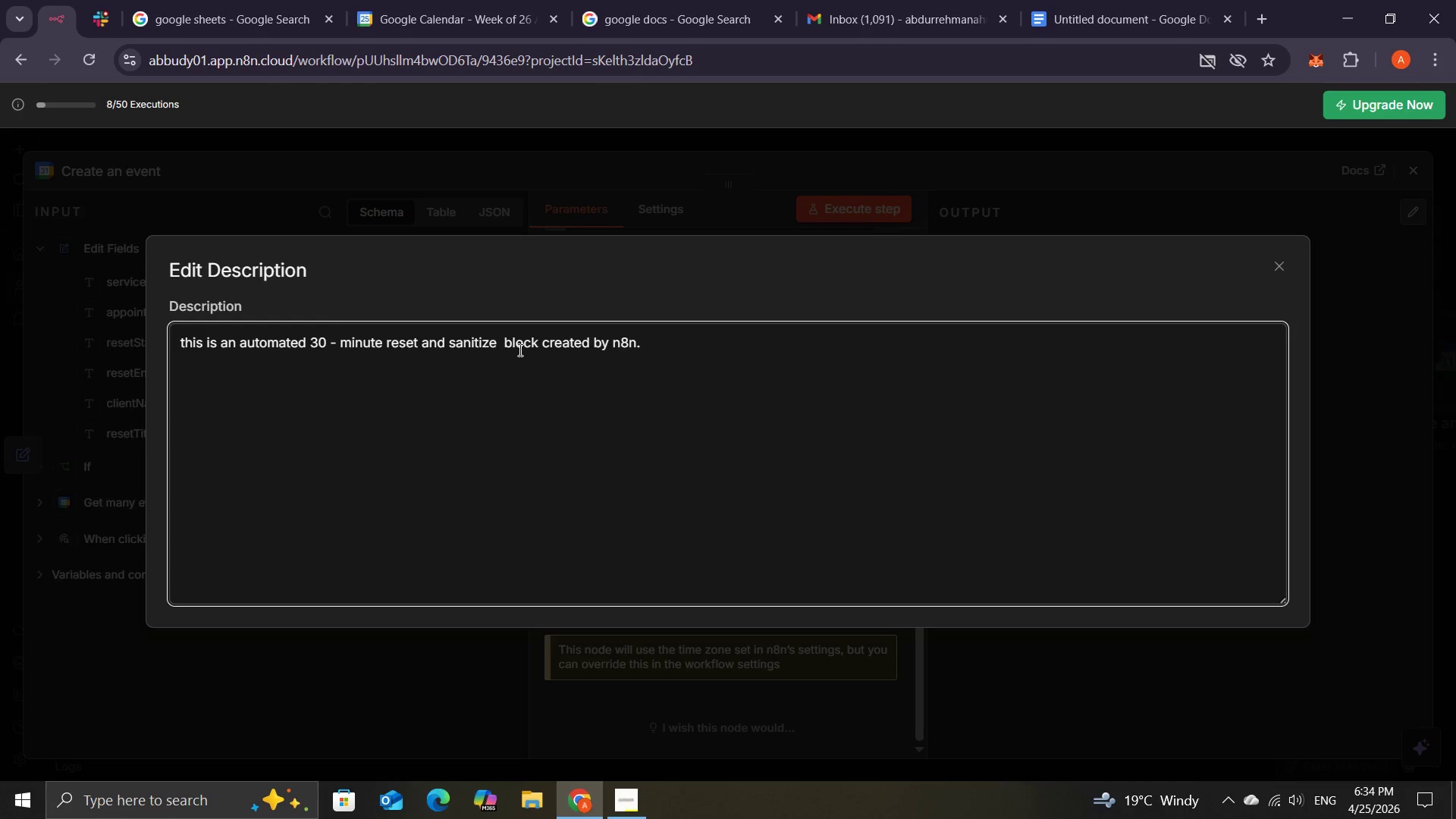 
key(Enter)
 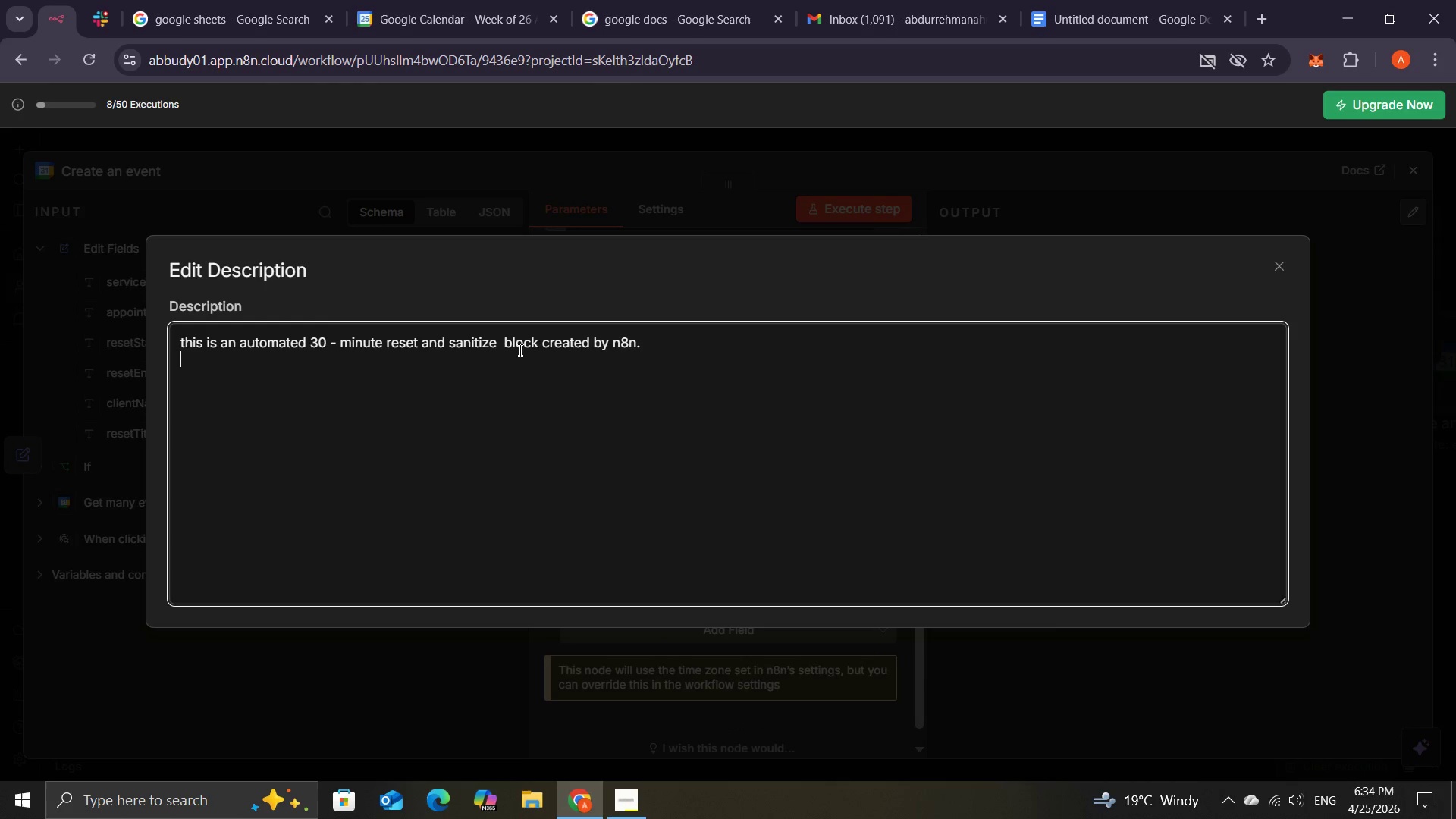 
type(Pleas )
key(Backspace)
type(e Clean An)
key(Backspace)
key(Backspace)
type(and sanitize  )
 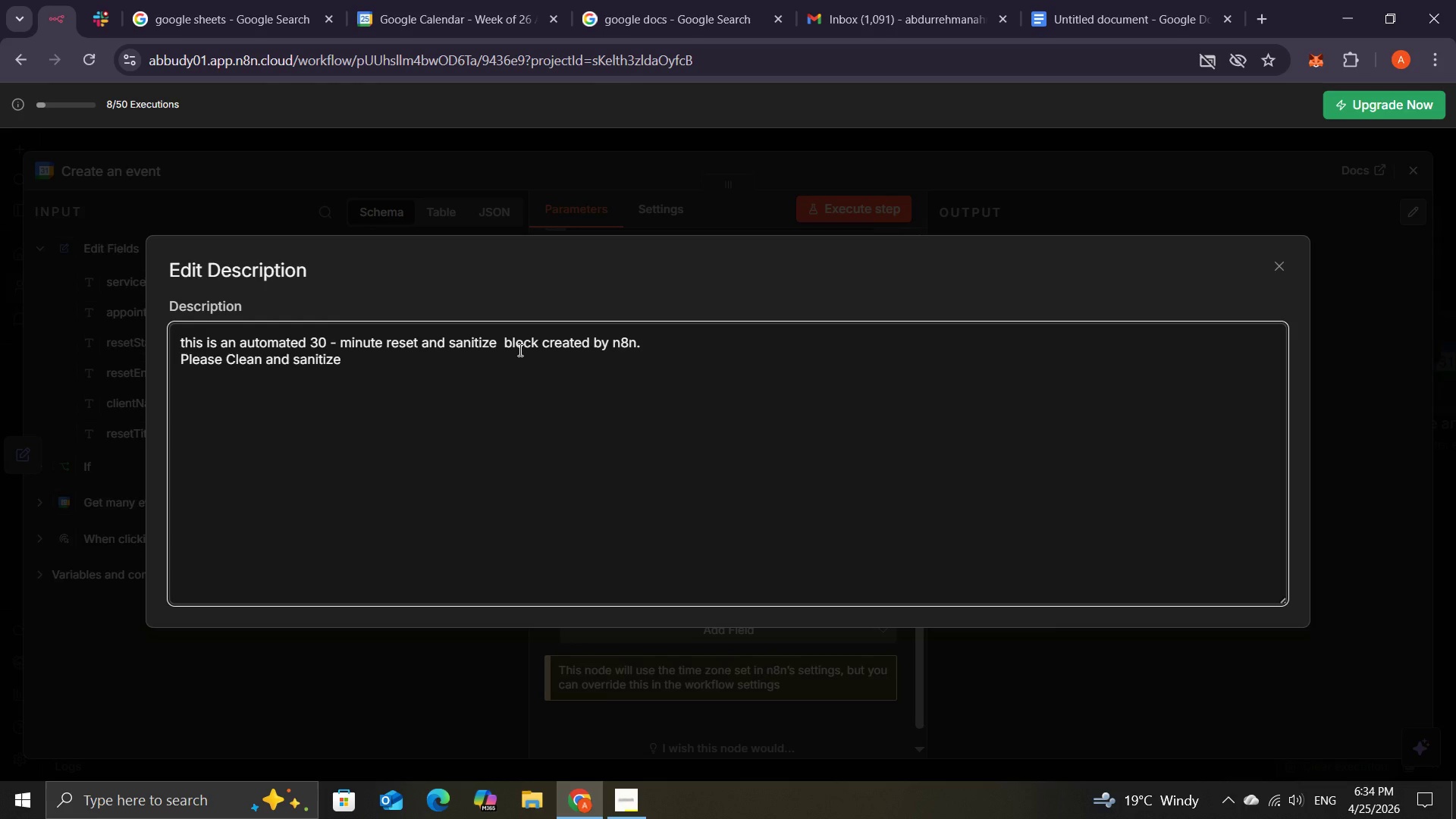 
wait(6.91)
 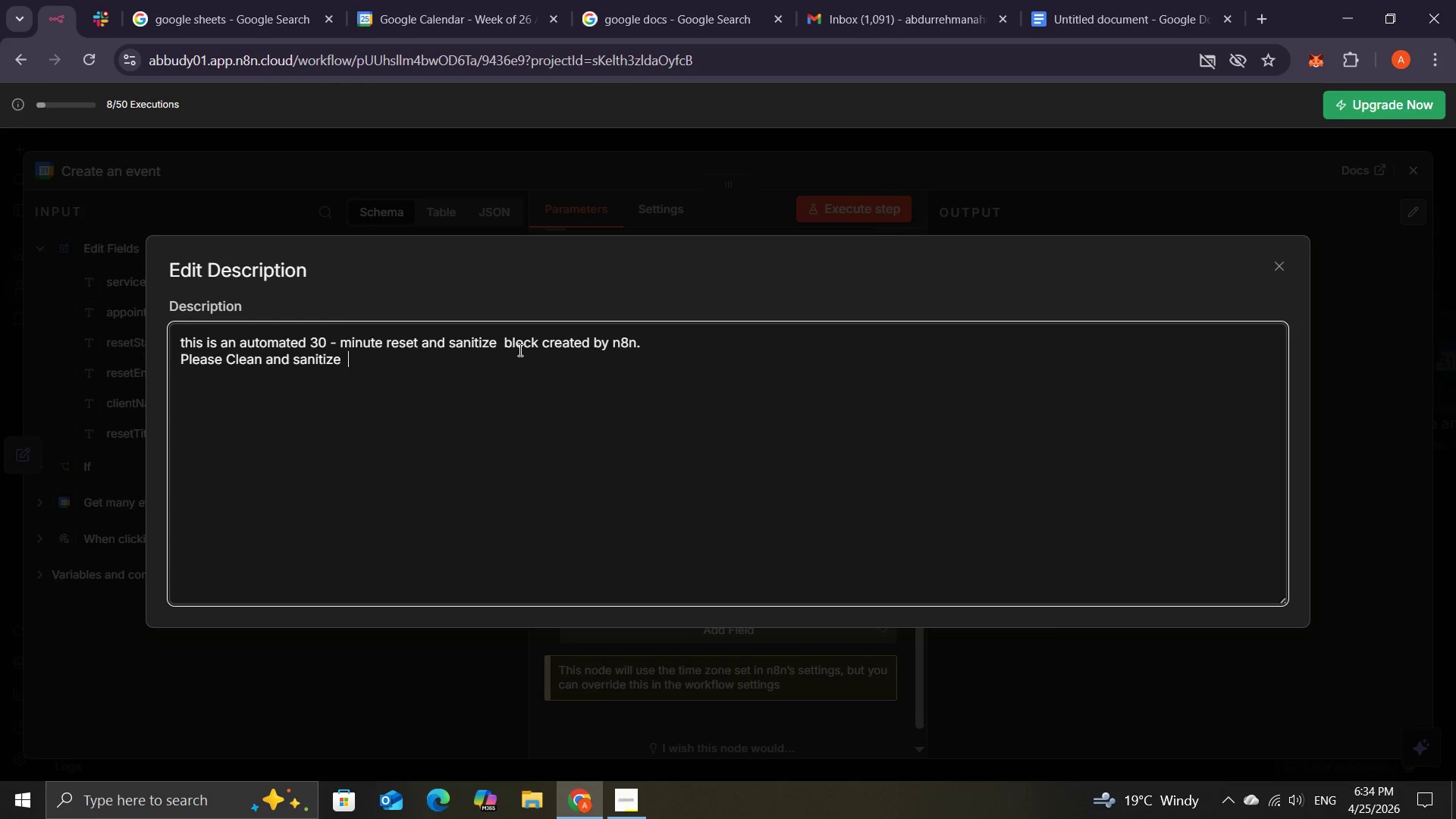 
type(all  tooo)
key(Backspace)
type(ls and stations )
 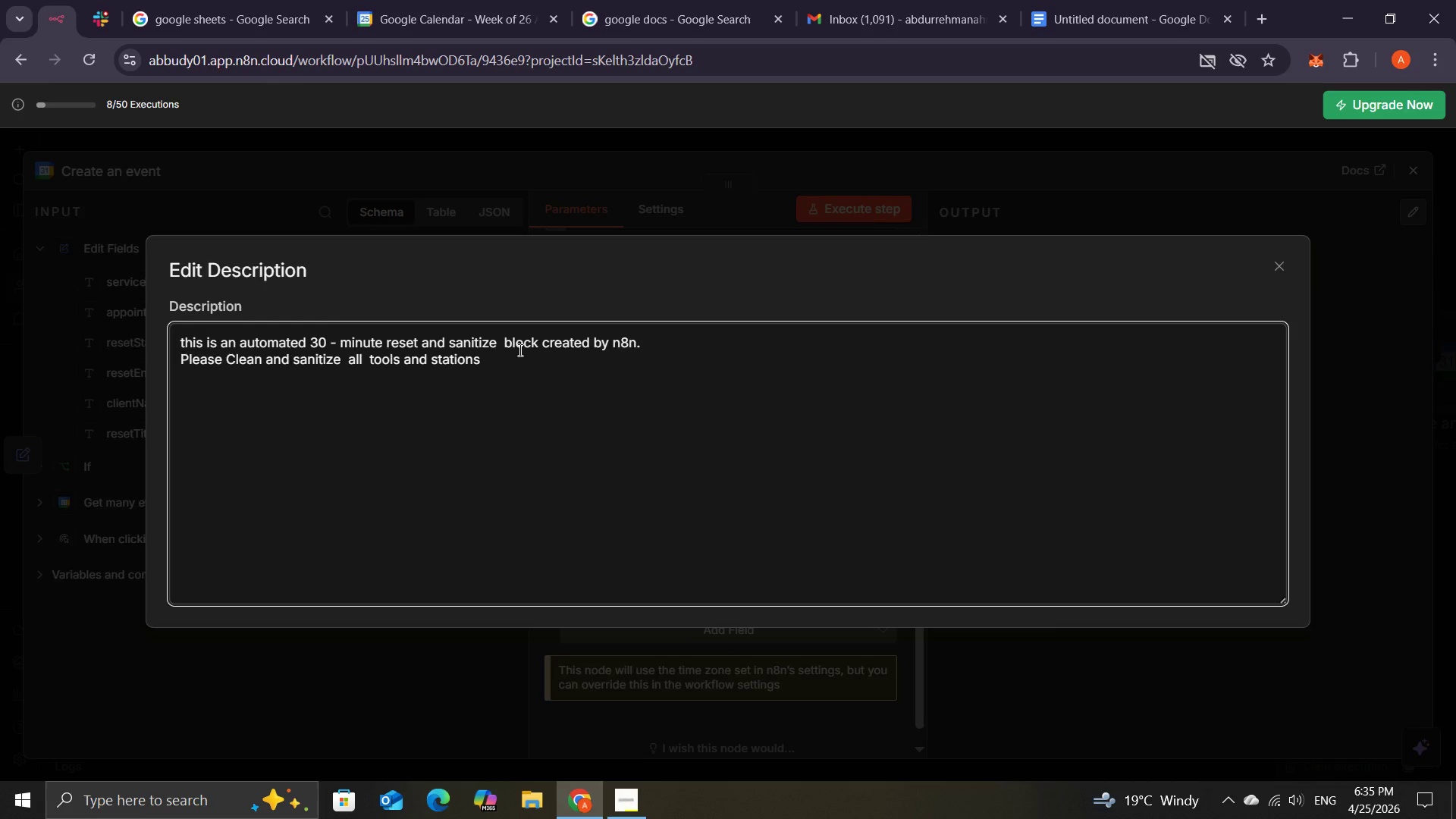 
wait(6.55)
 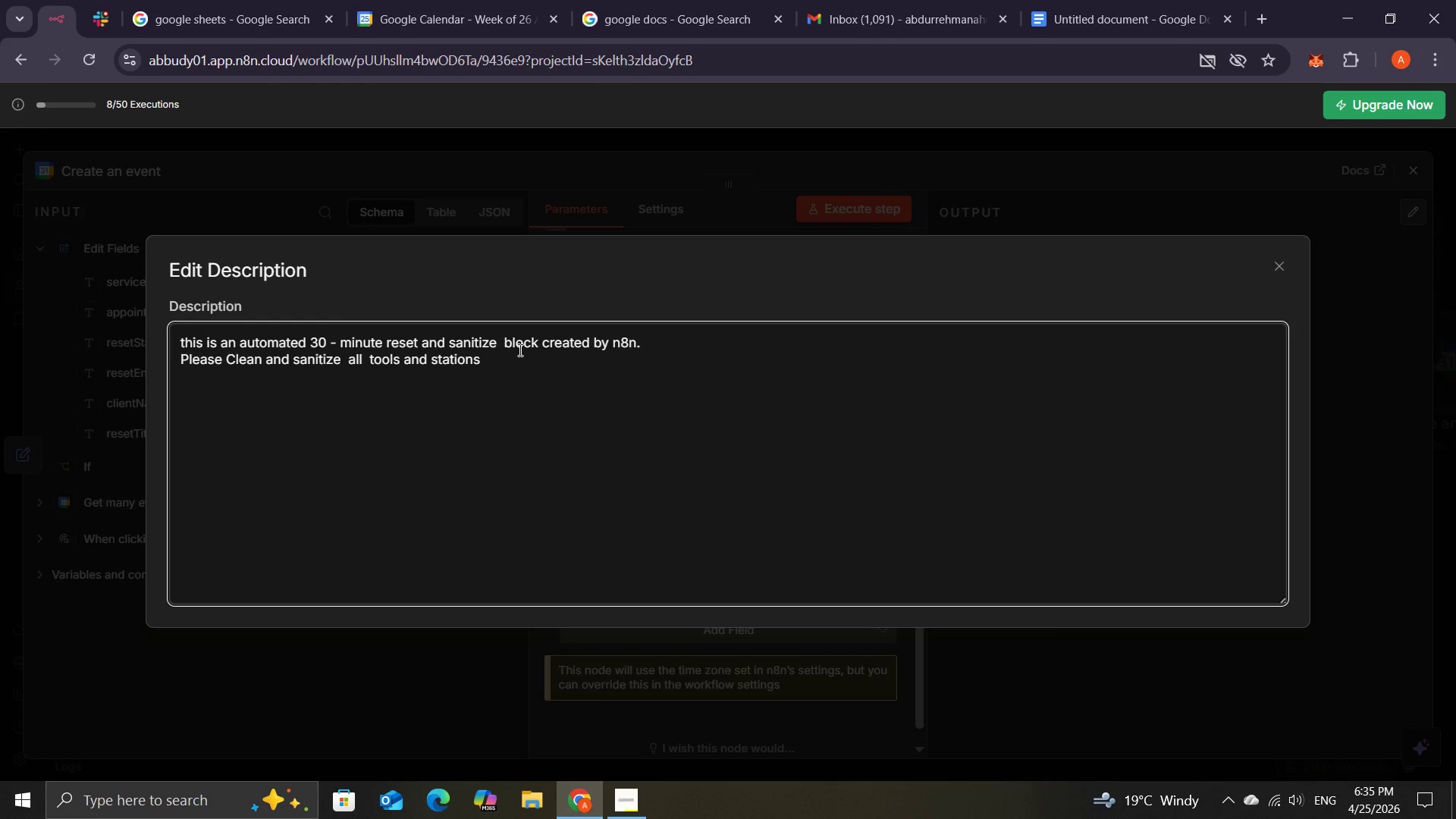 
type(befe)
key(Backspace)
type(ore the next x)
key(Backspace)
type(client arrives.)
 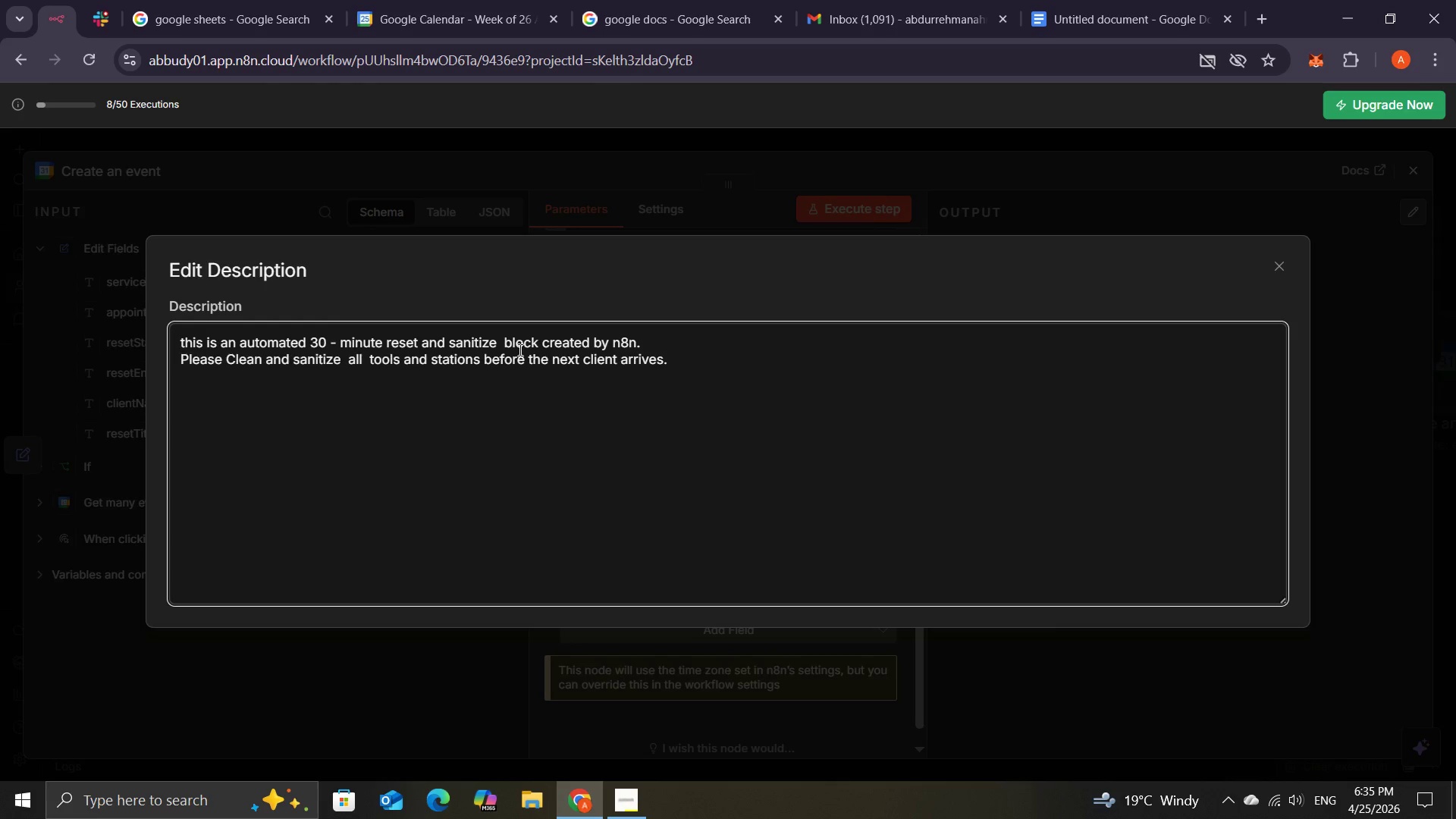 
wait(19.56)
 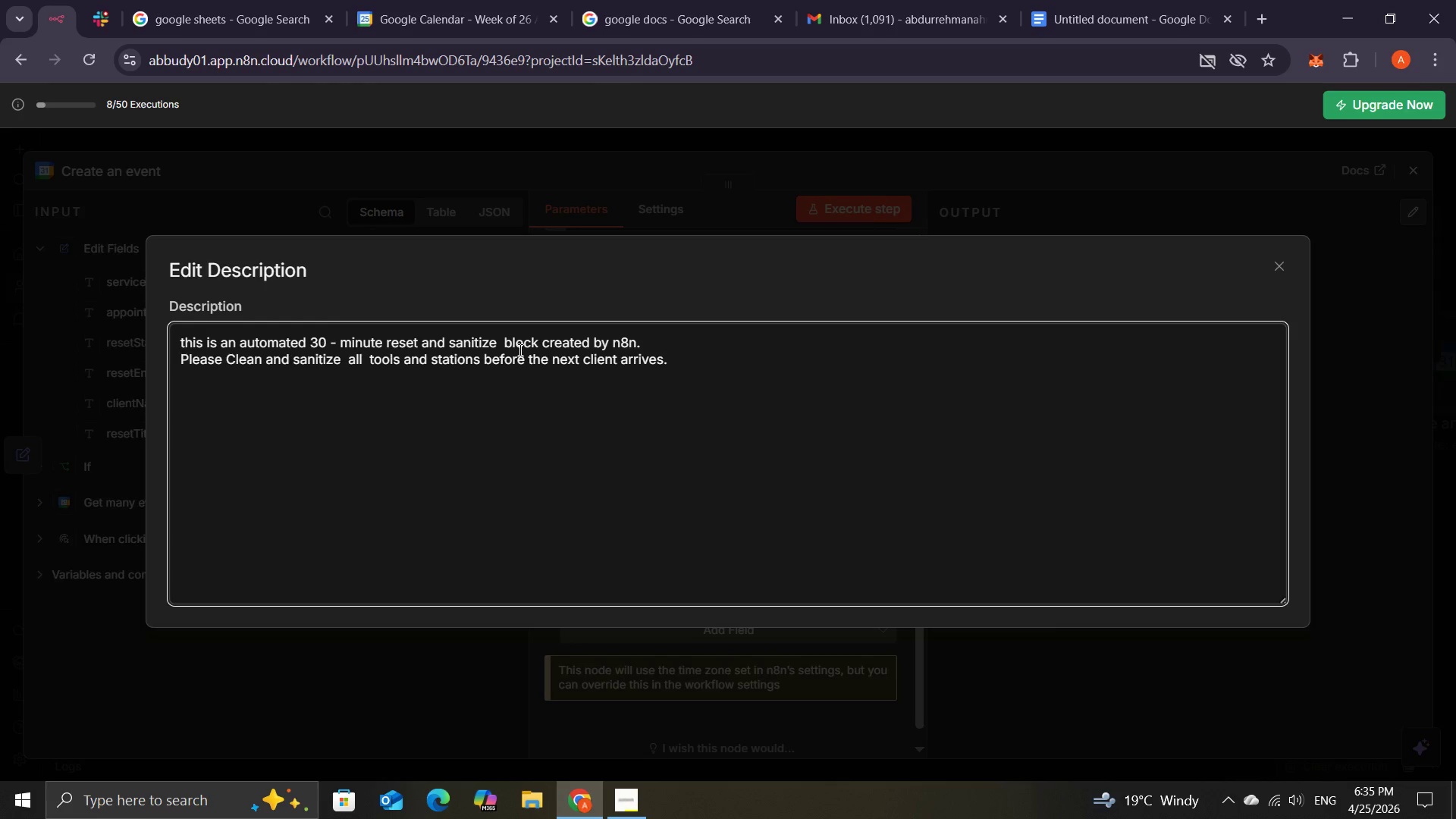 
left_click([555, 369])
 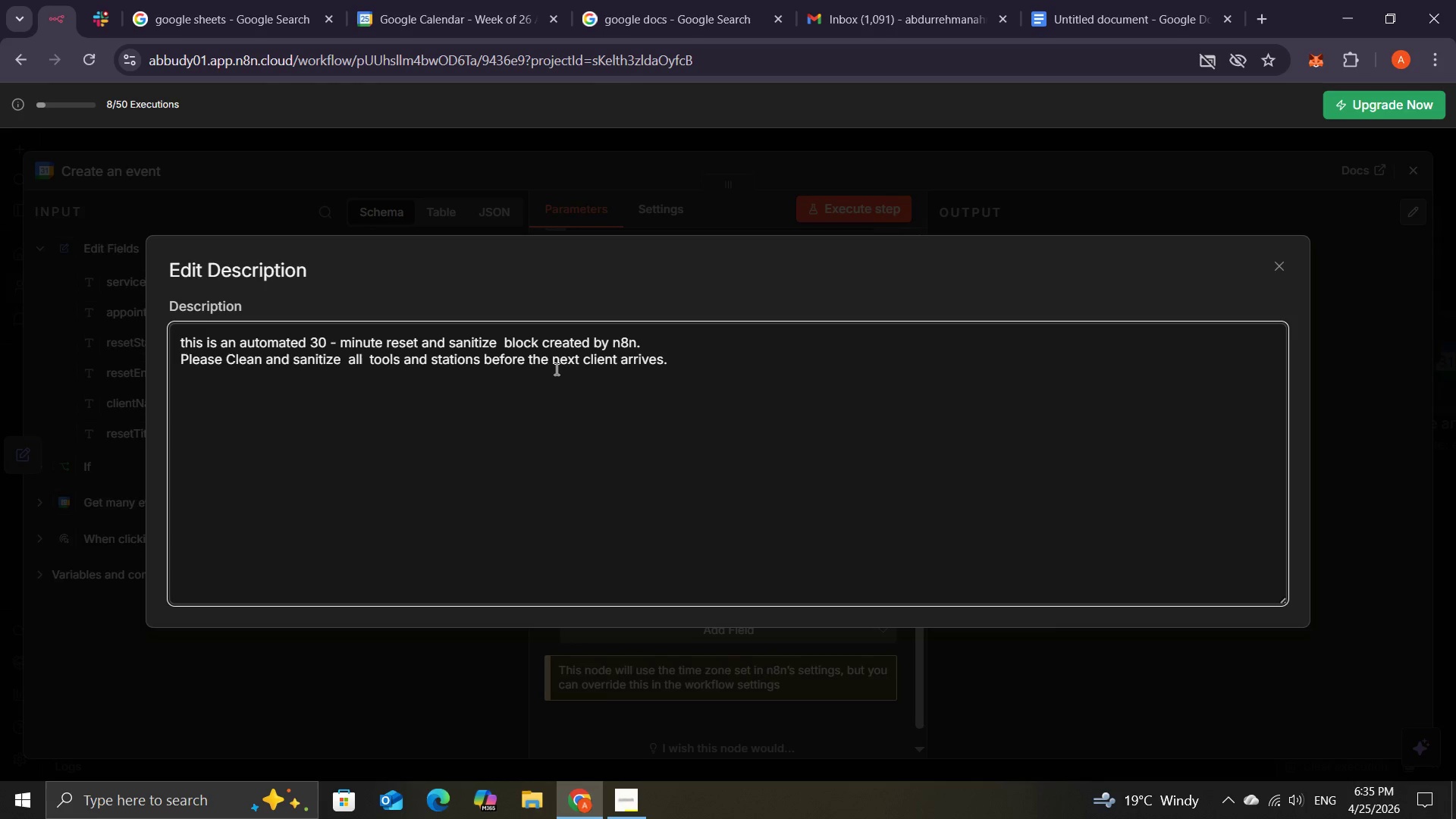 
key(Control+A)
 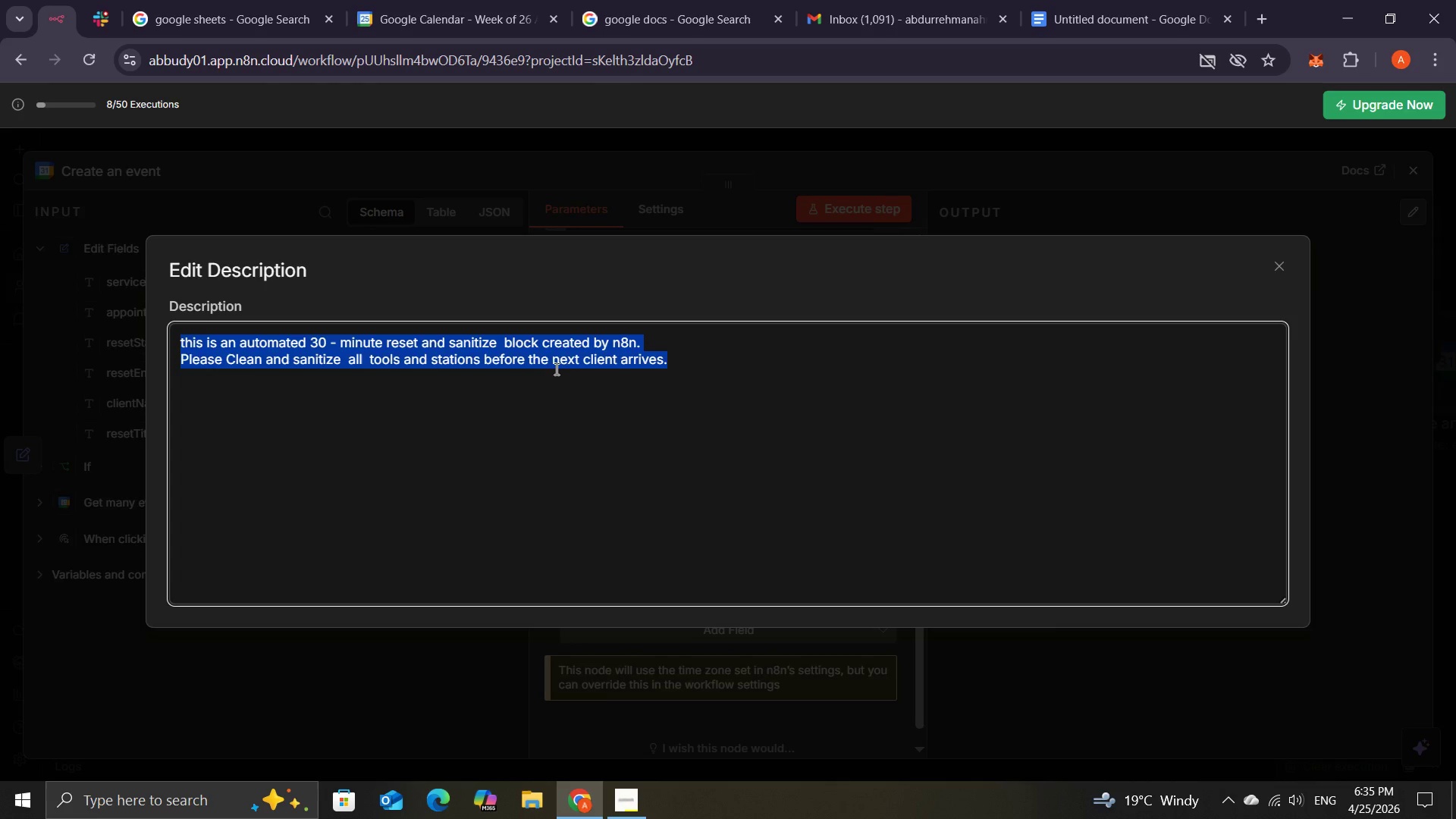 
key(Control+ControlLeft)
 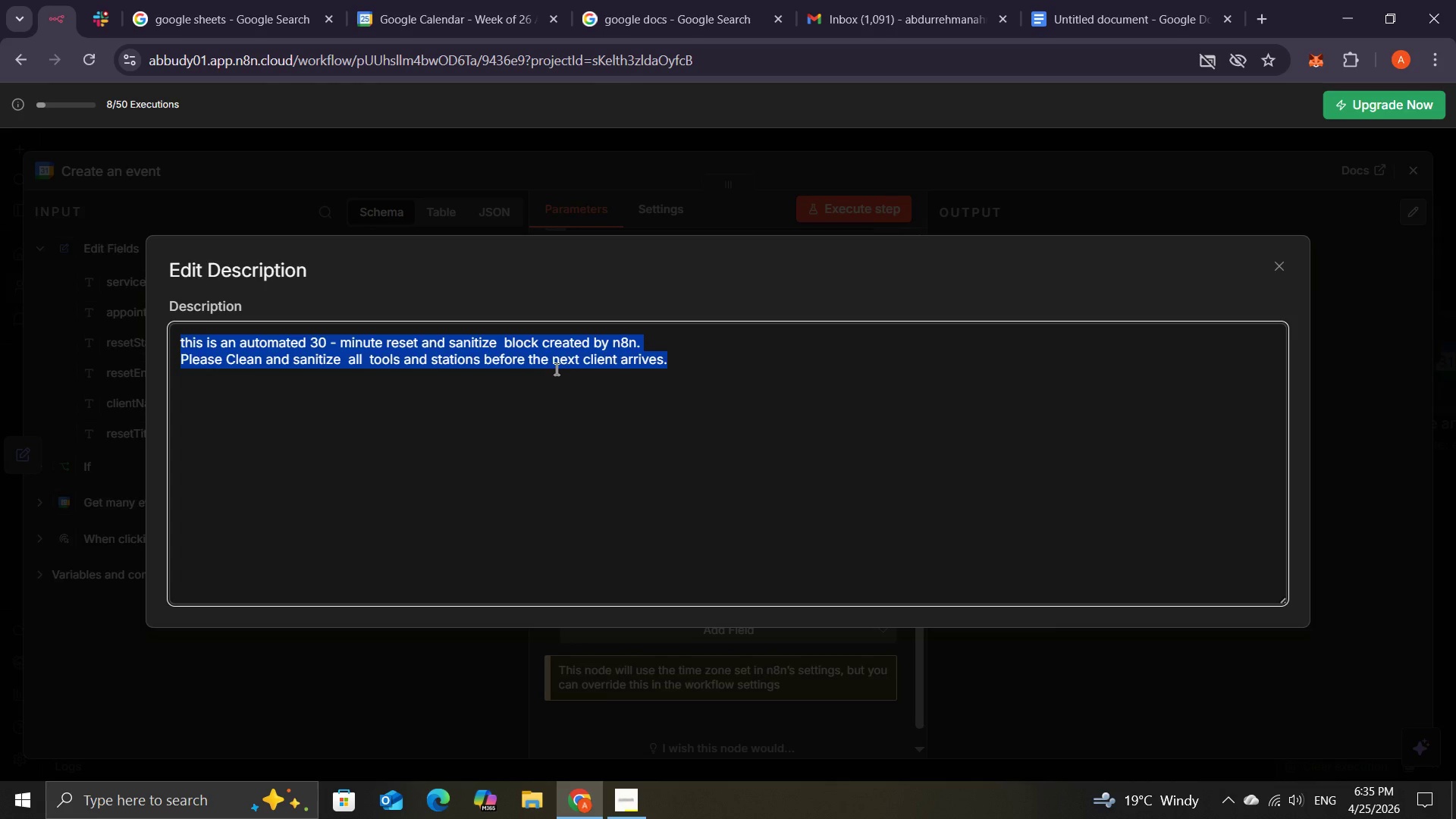 
key(Control+C)
 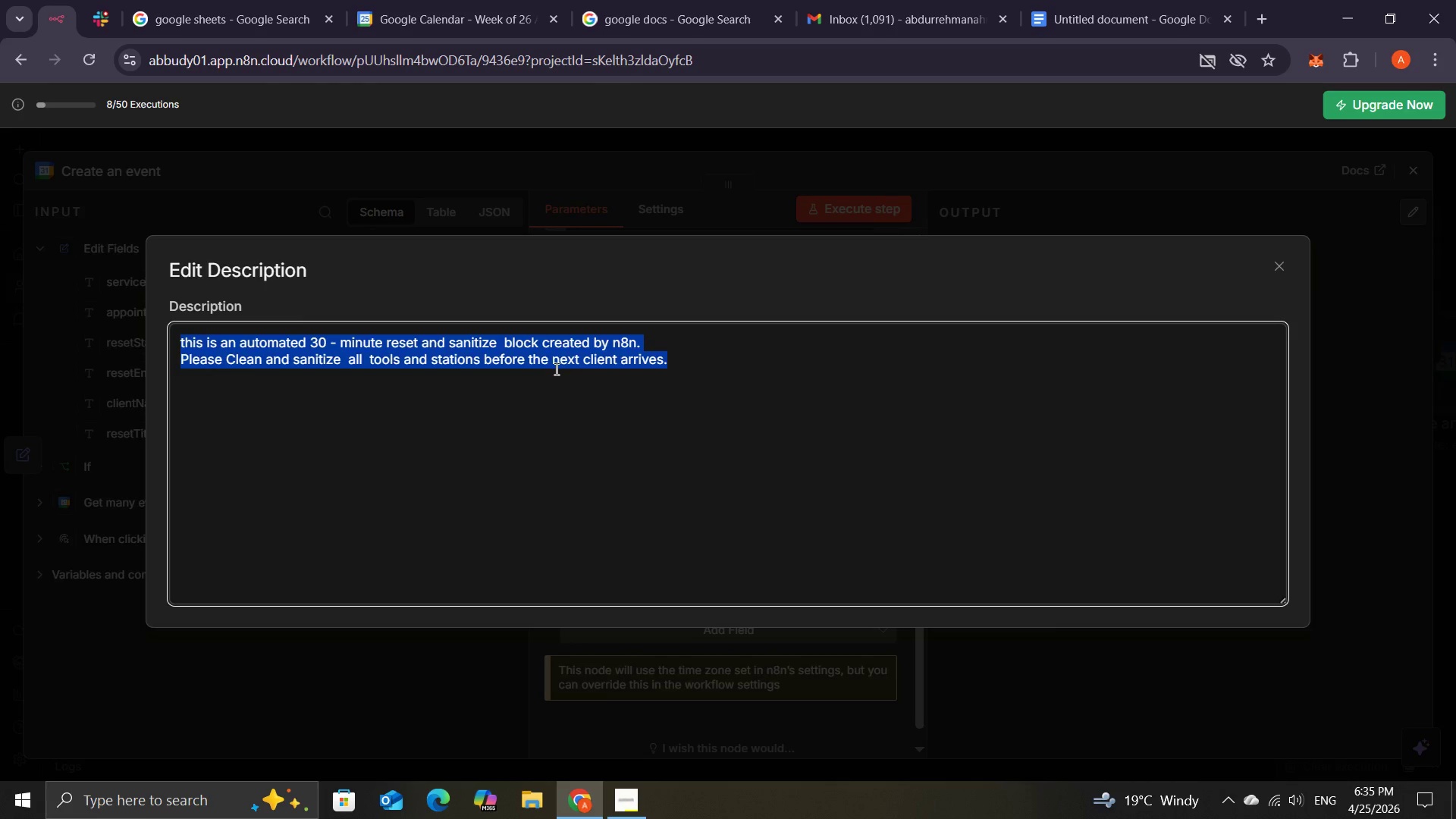 
left_click([555, 369])
 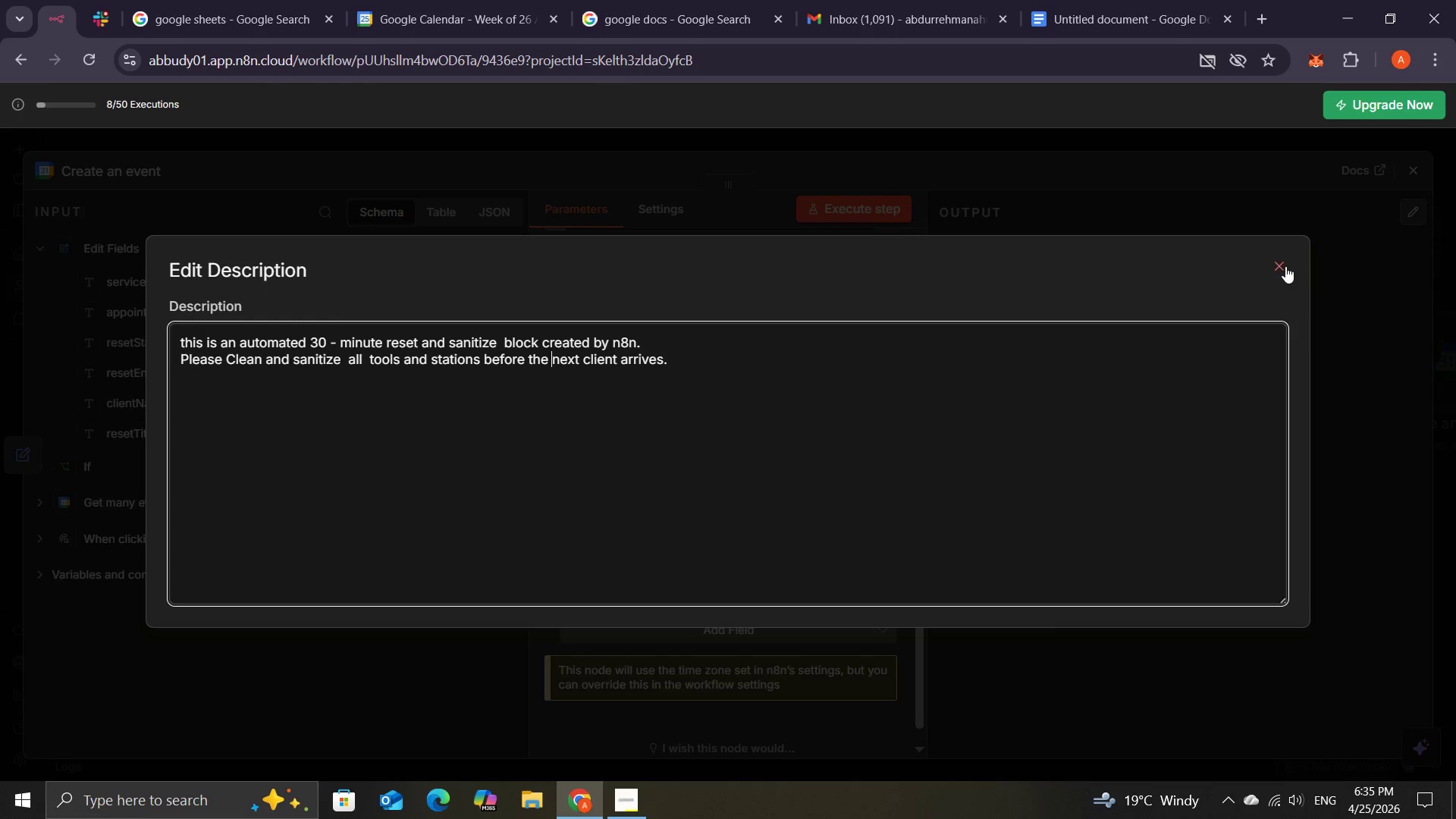 
left_click([1284, 266])
 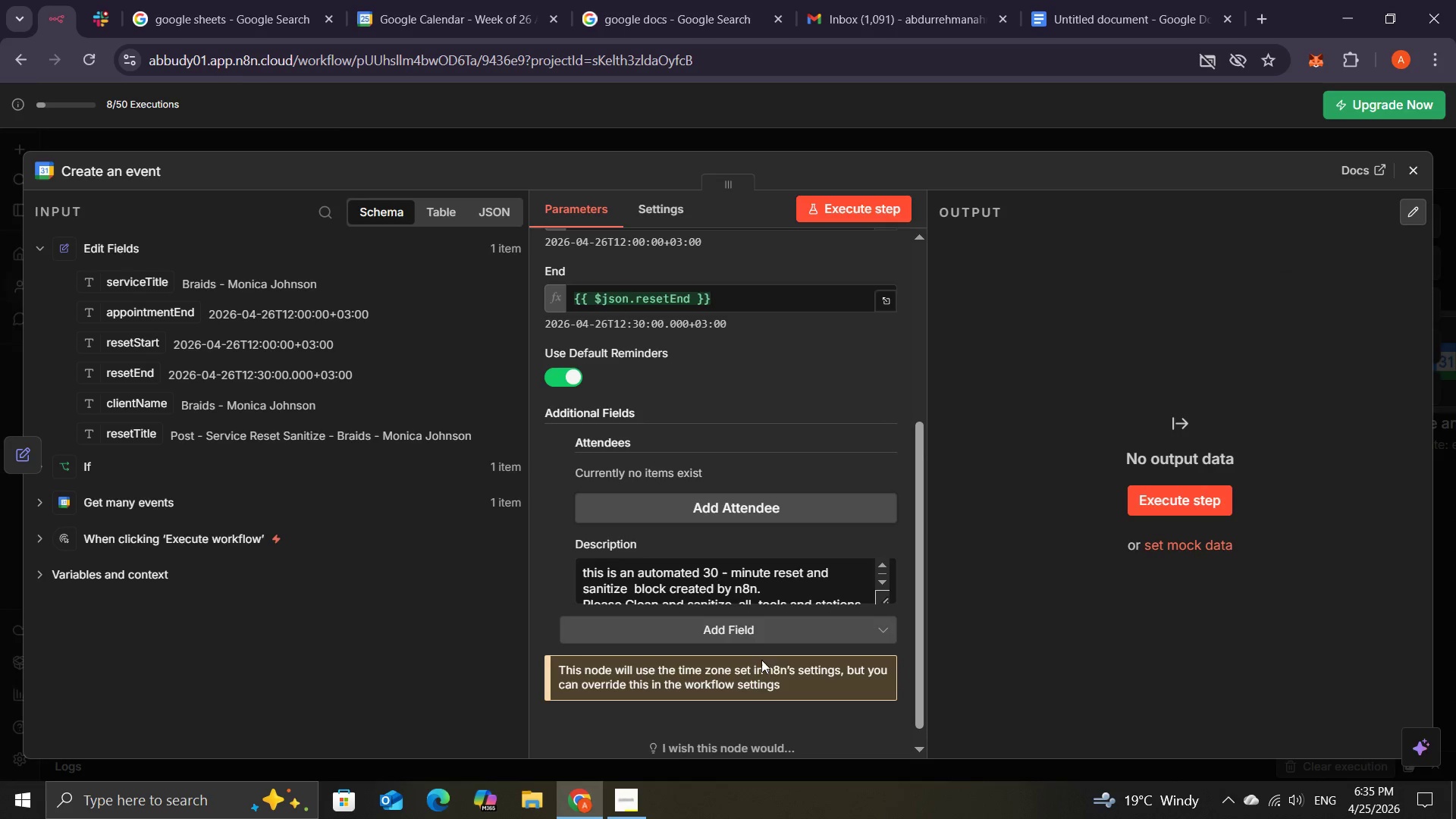 
mouse_move([762, 589])
 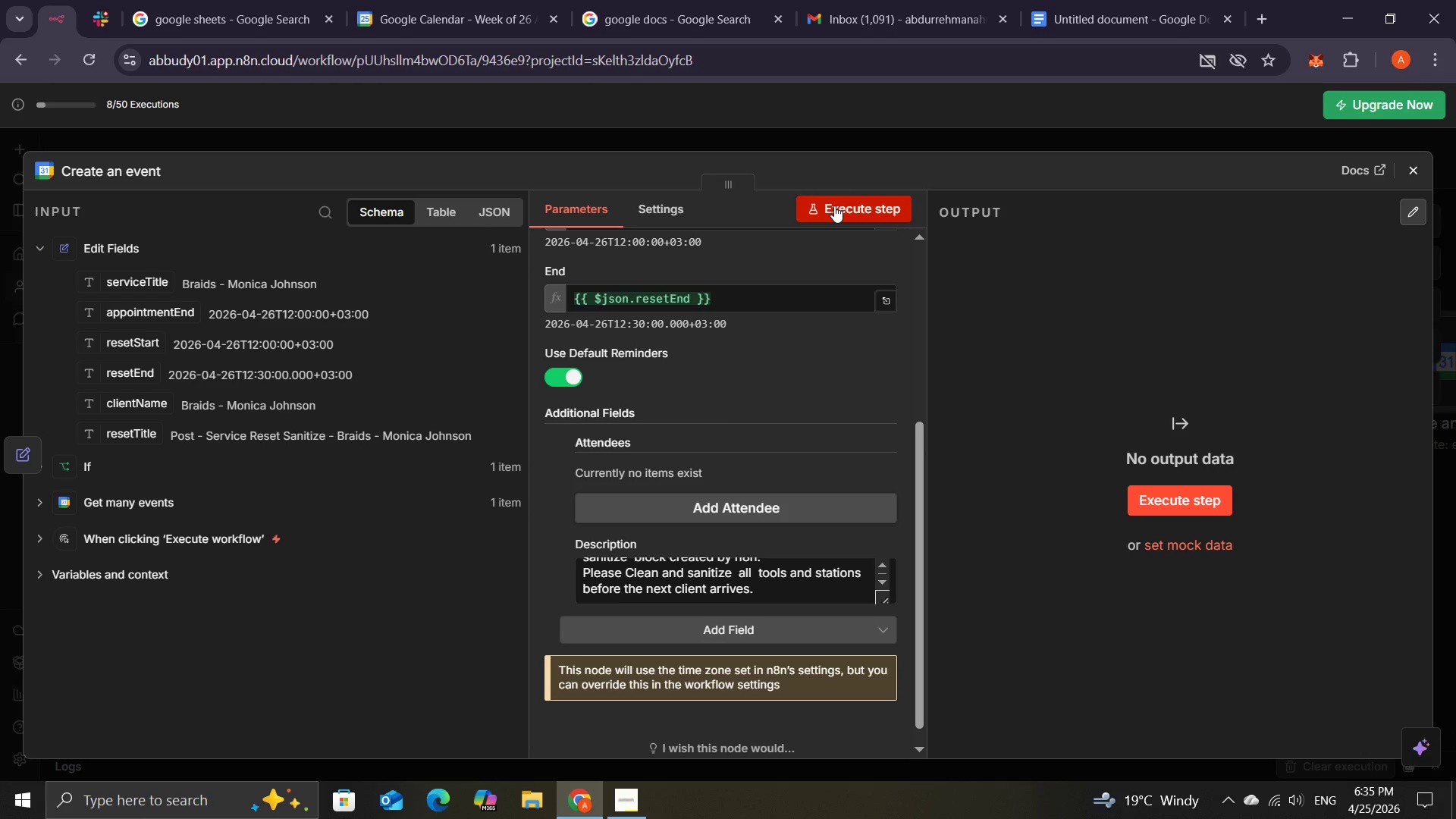 
left_click([834, 206])
 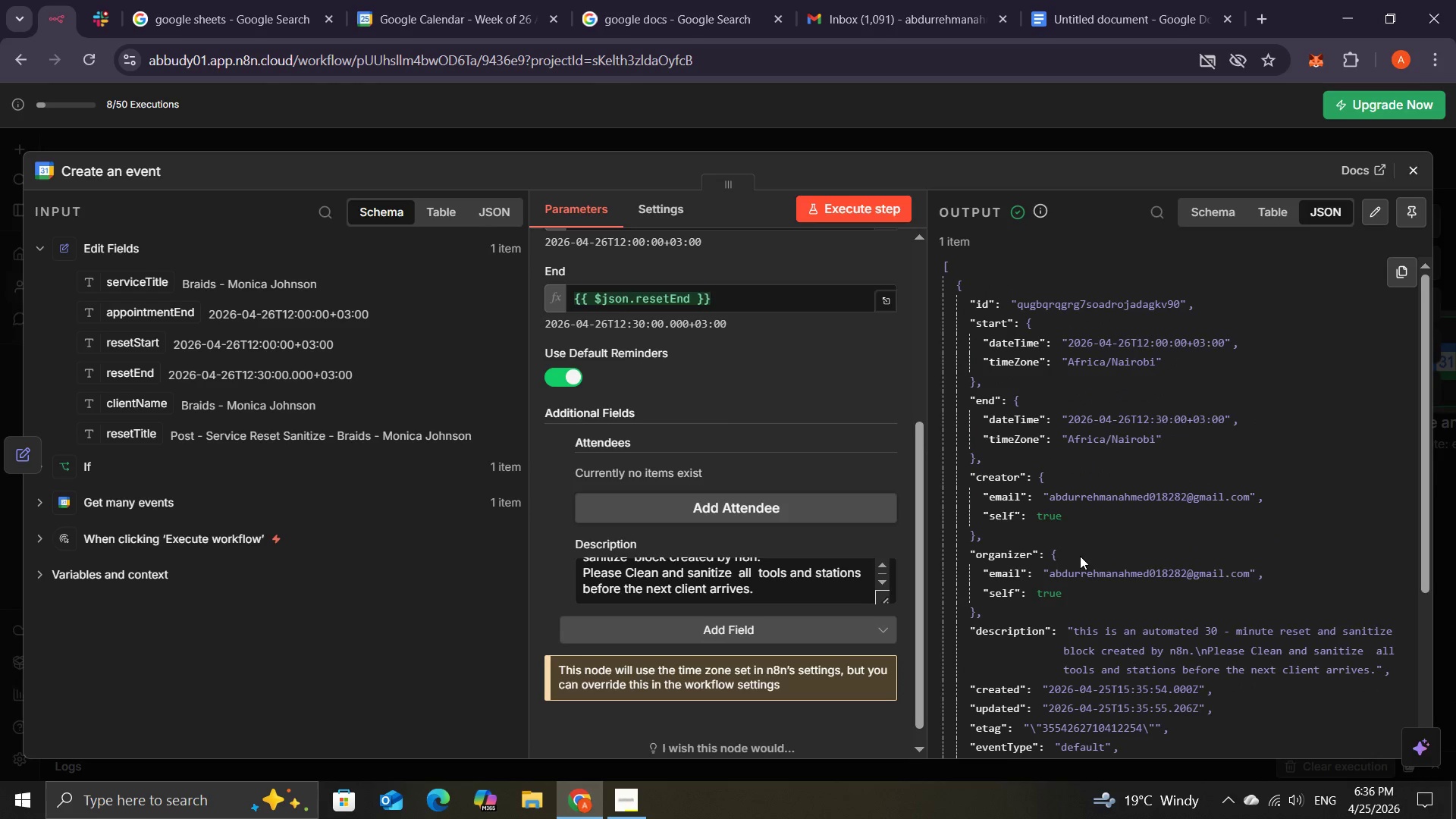 
wait(12.83)
 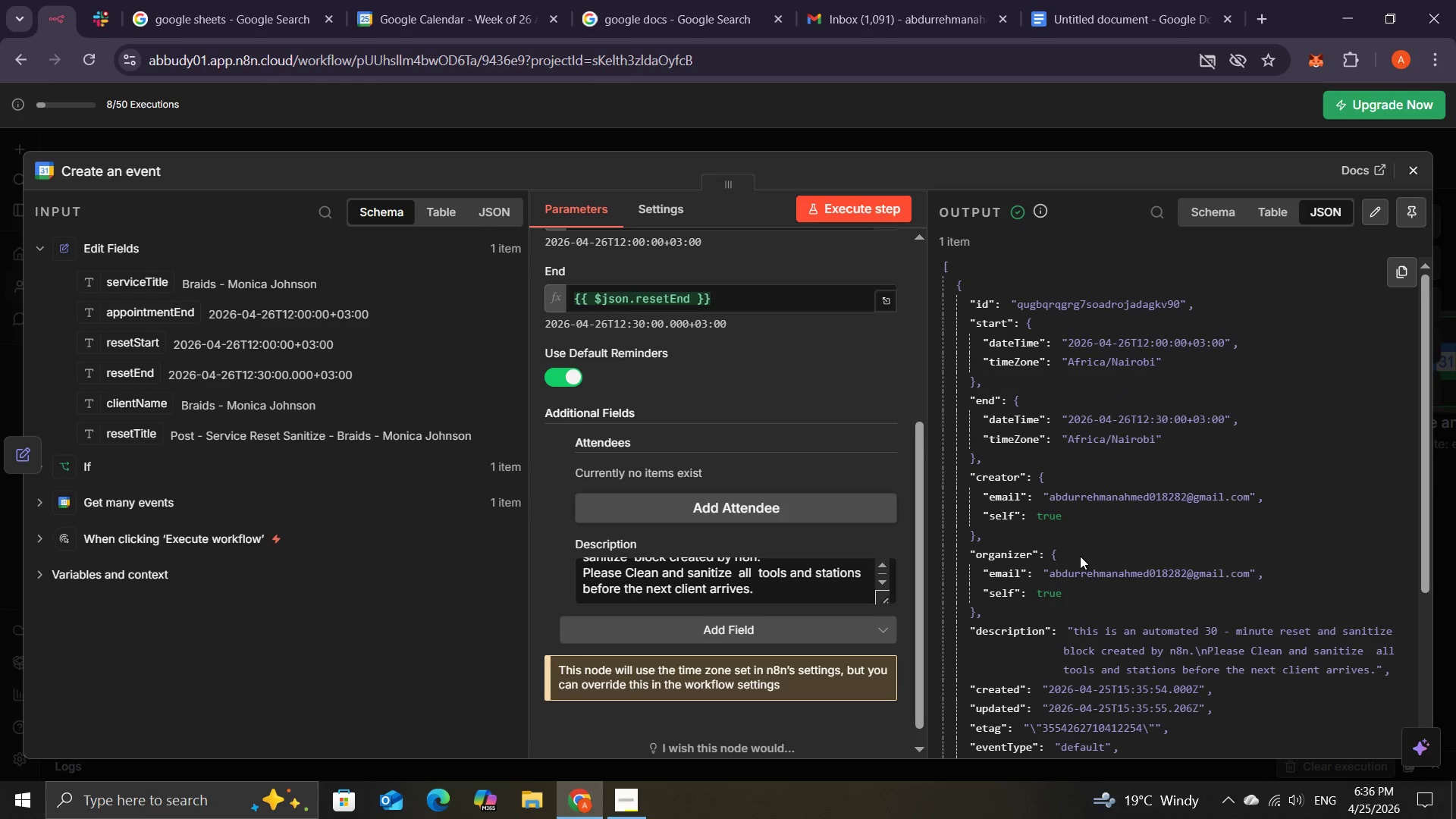 
left_click([1407, 174])
 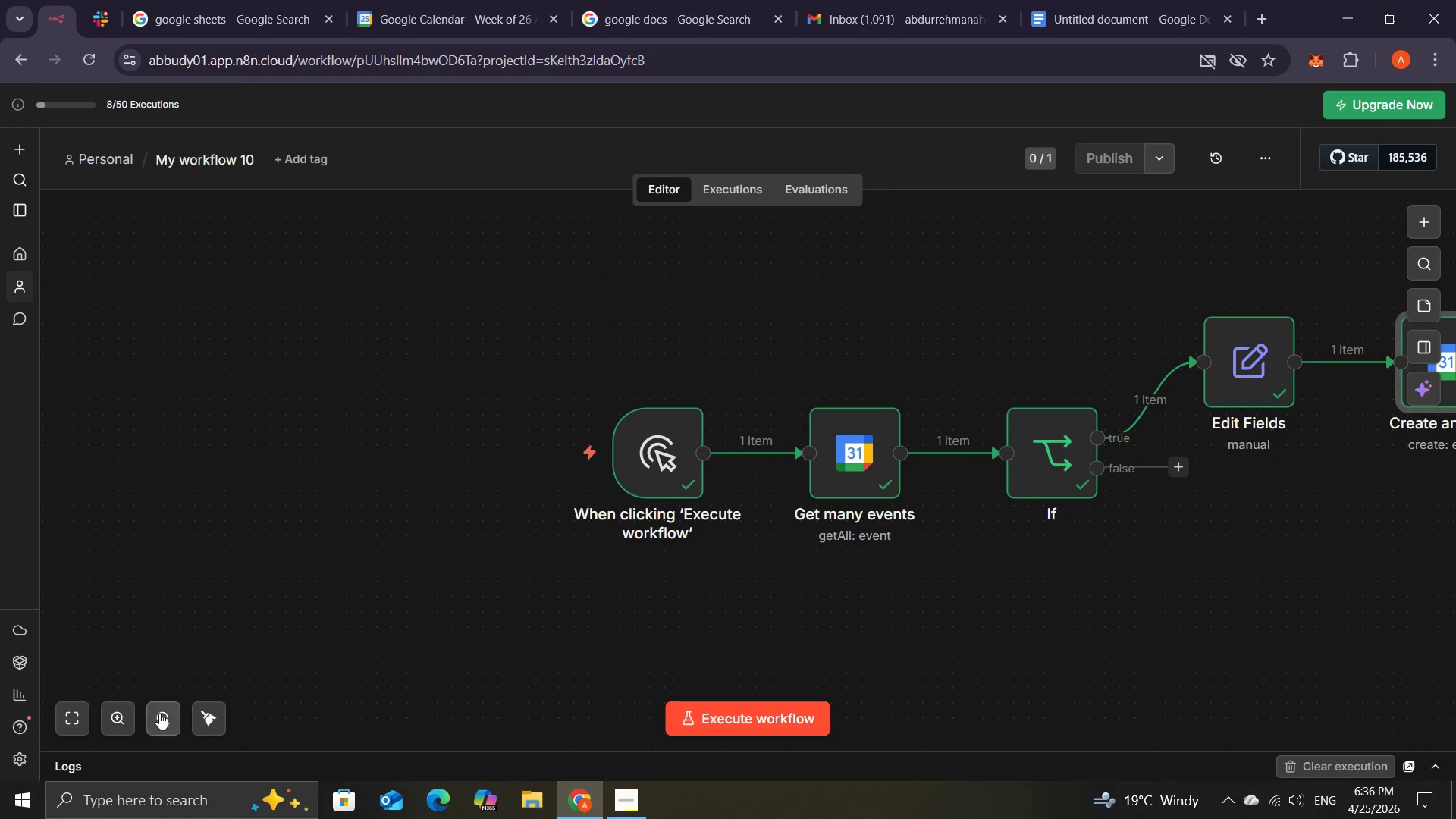 
double_click([159, 715])
 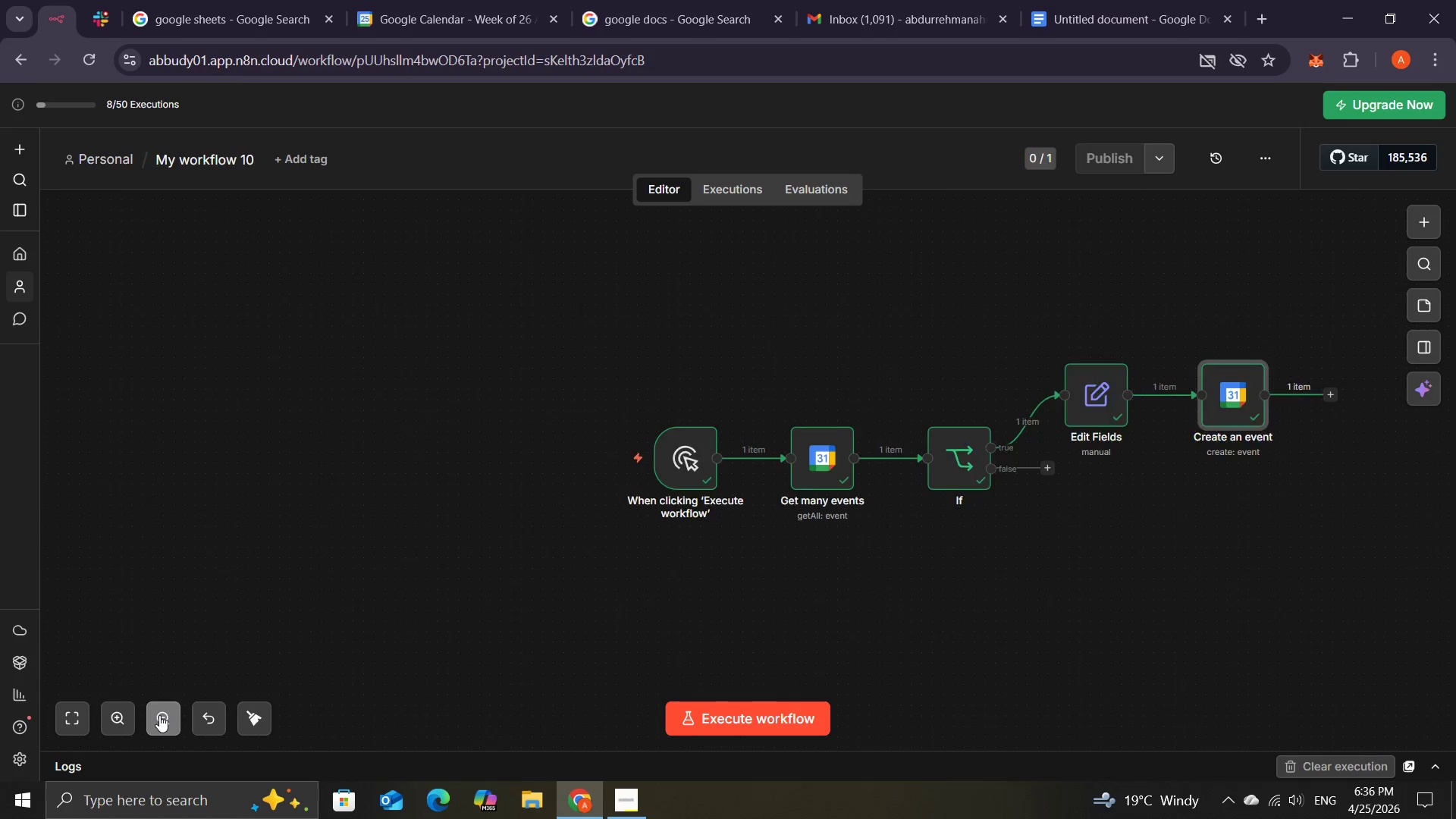 
triple_click([159, 715])
 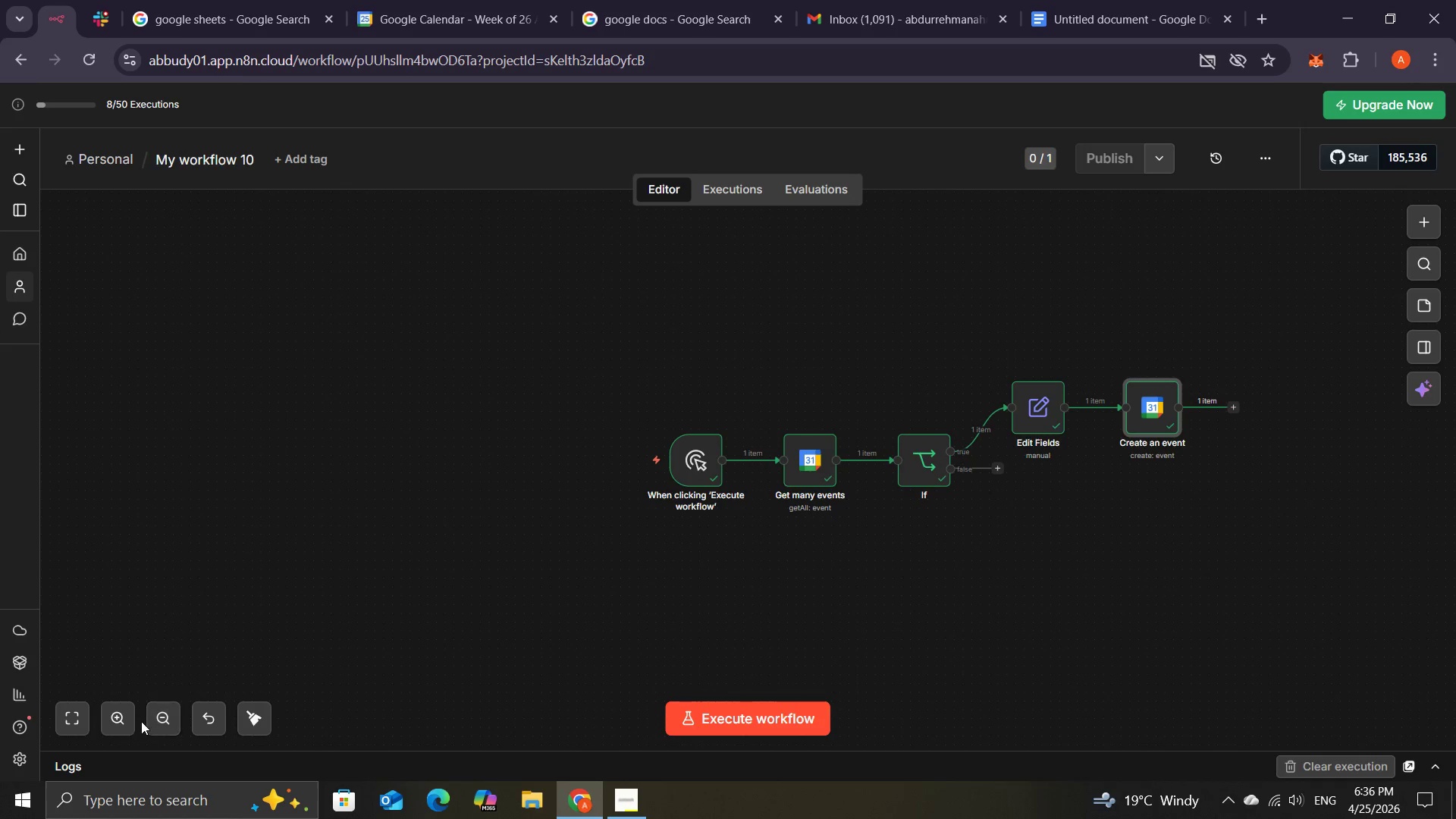 
left_click([129, 719])
 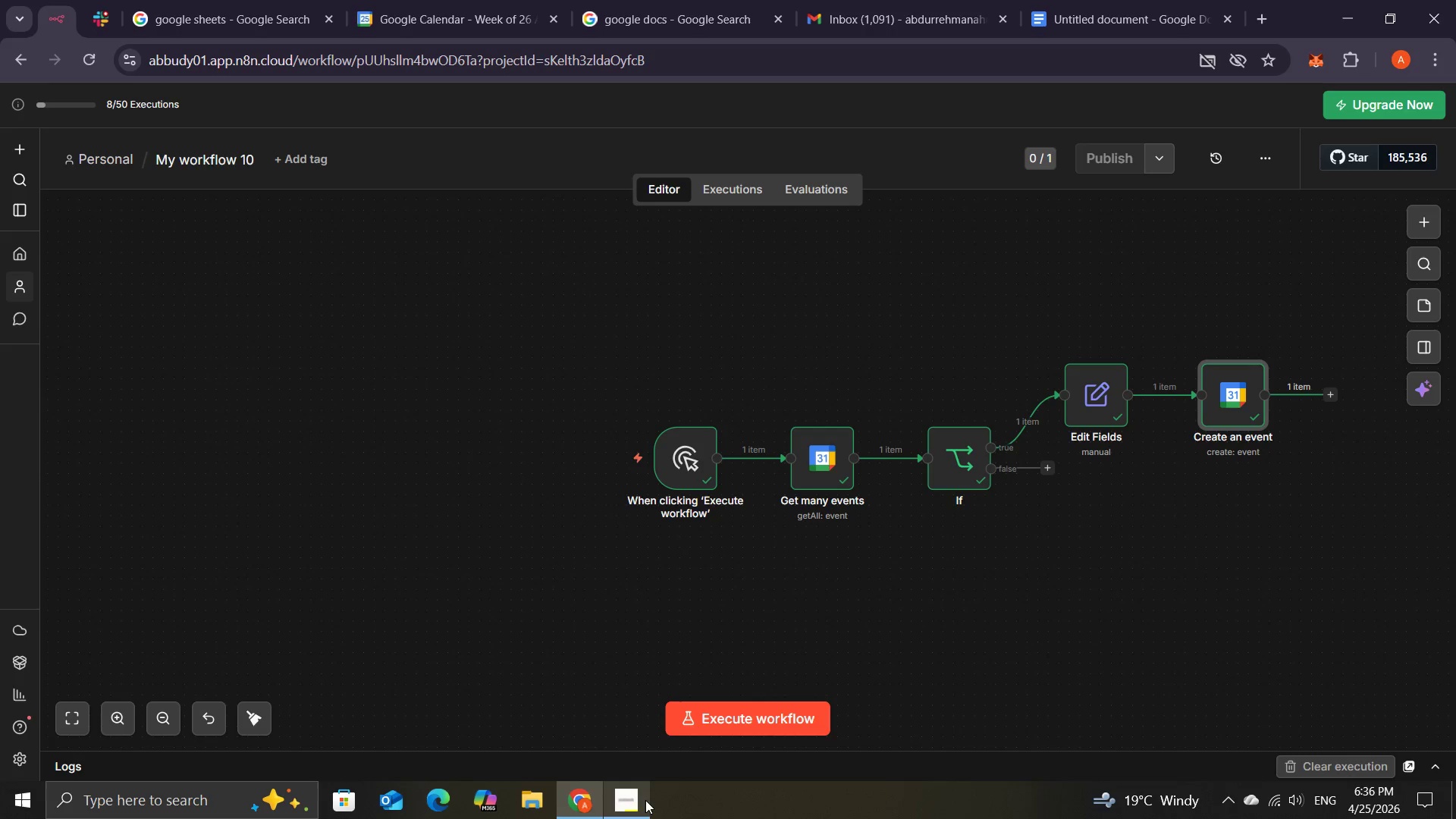 
left_click([645, 800])